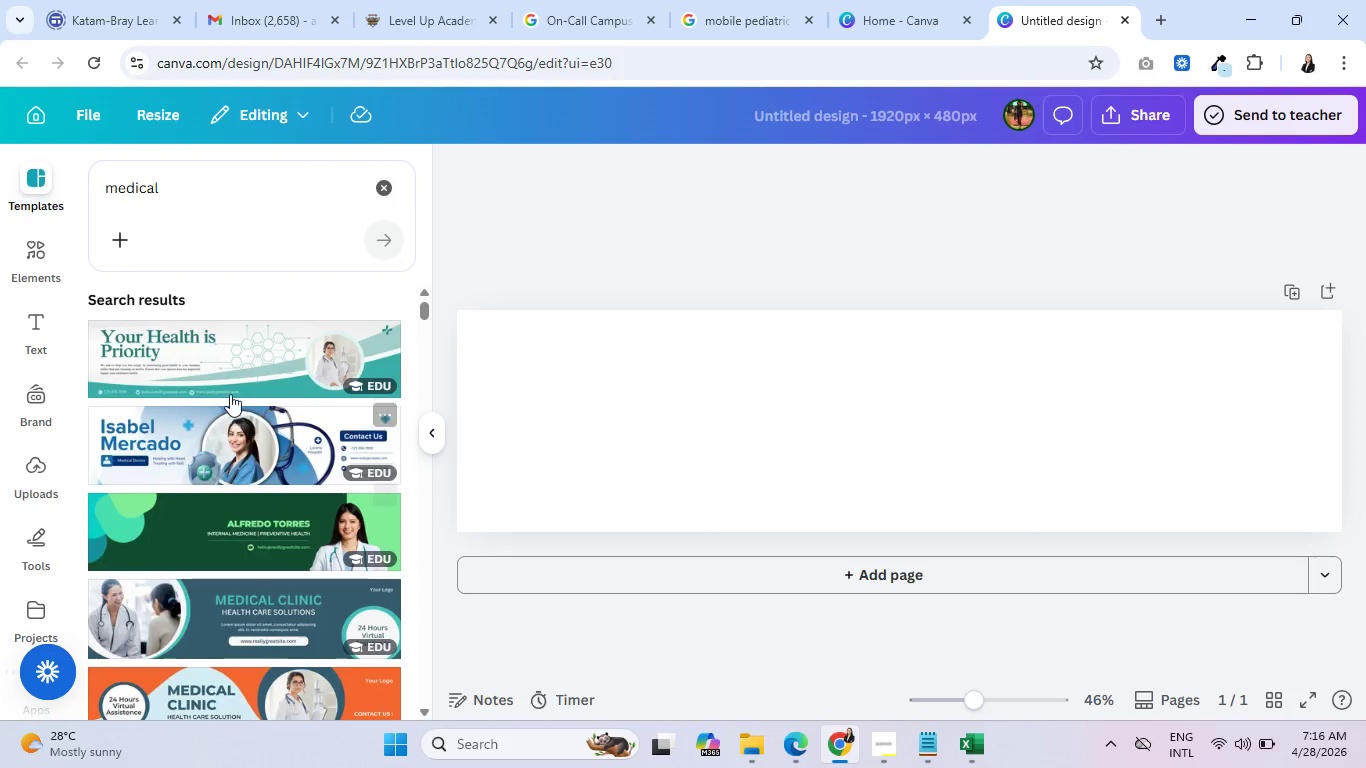 
left_click([221, 346])
 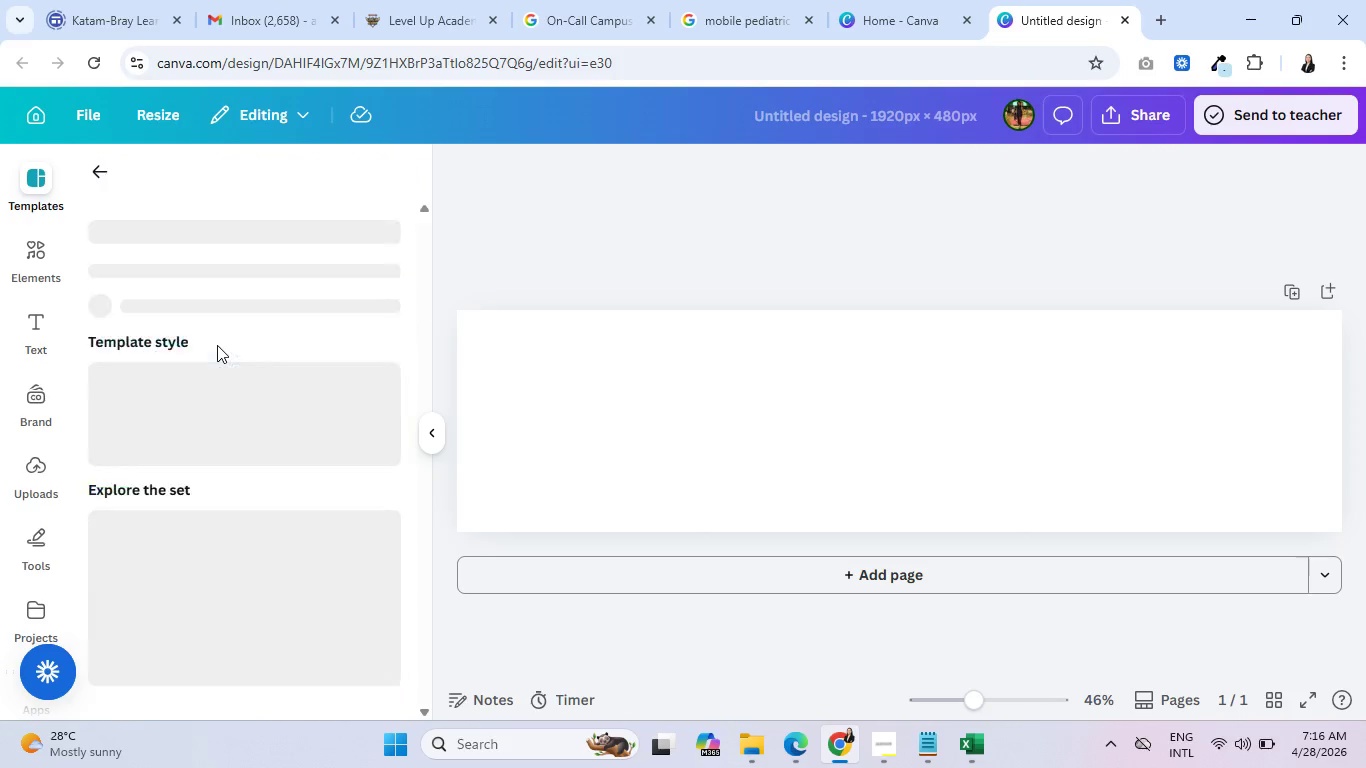 
mouse_move([203, 367])
 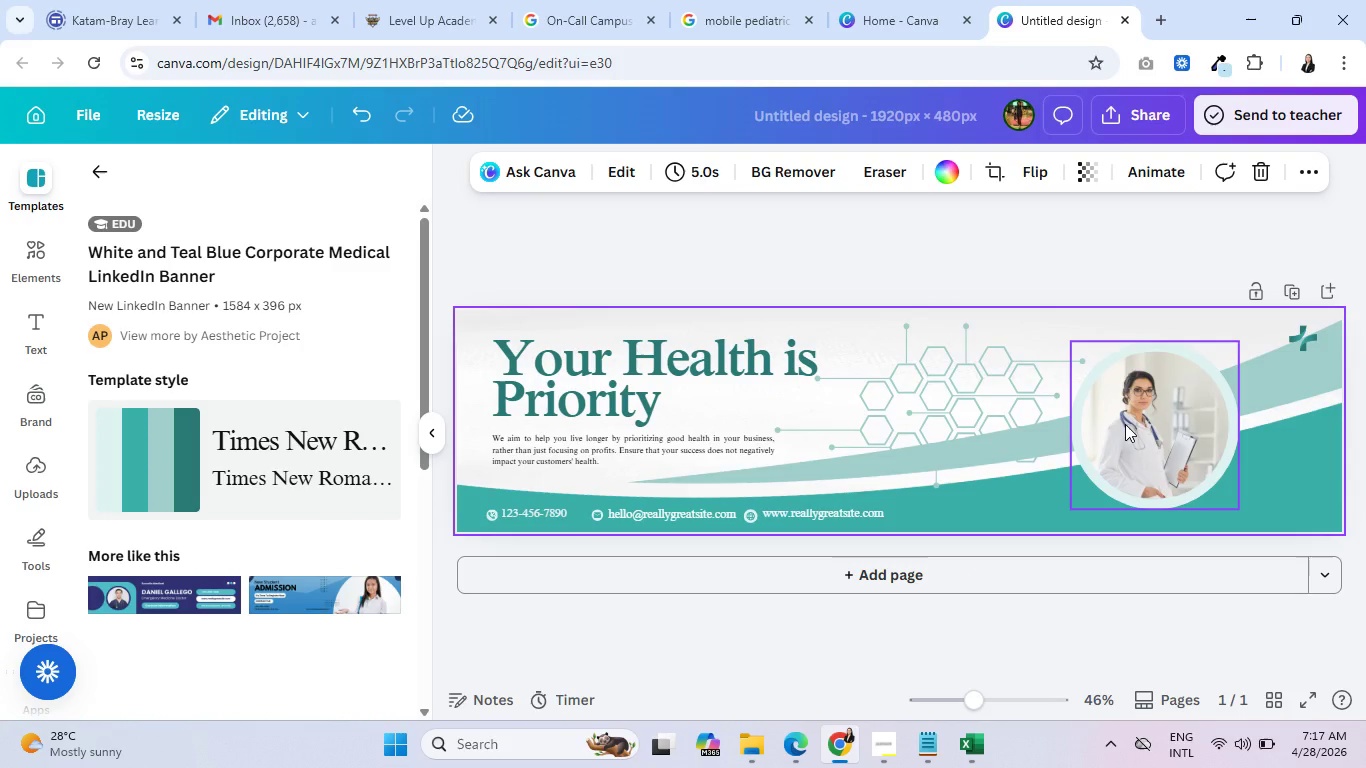 
left_click([1125, 424])
 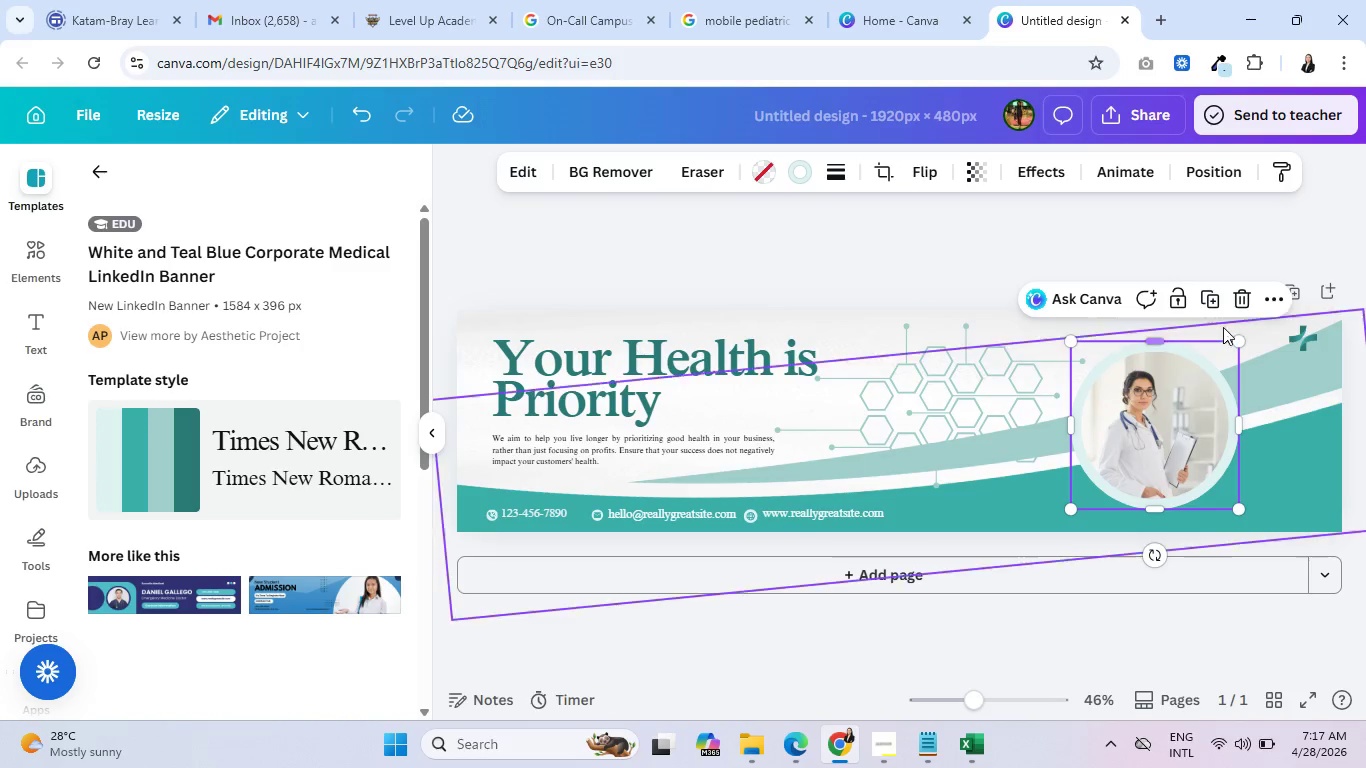 
left_click([1234, 306])
 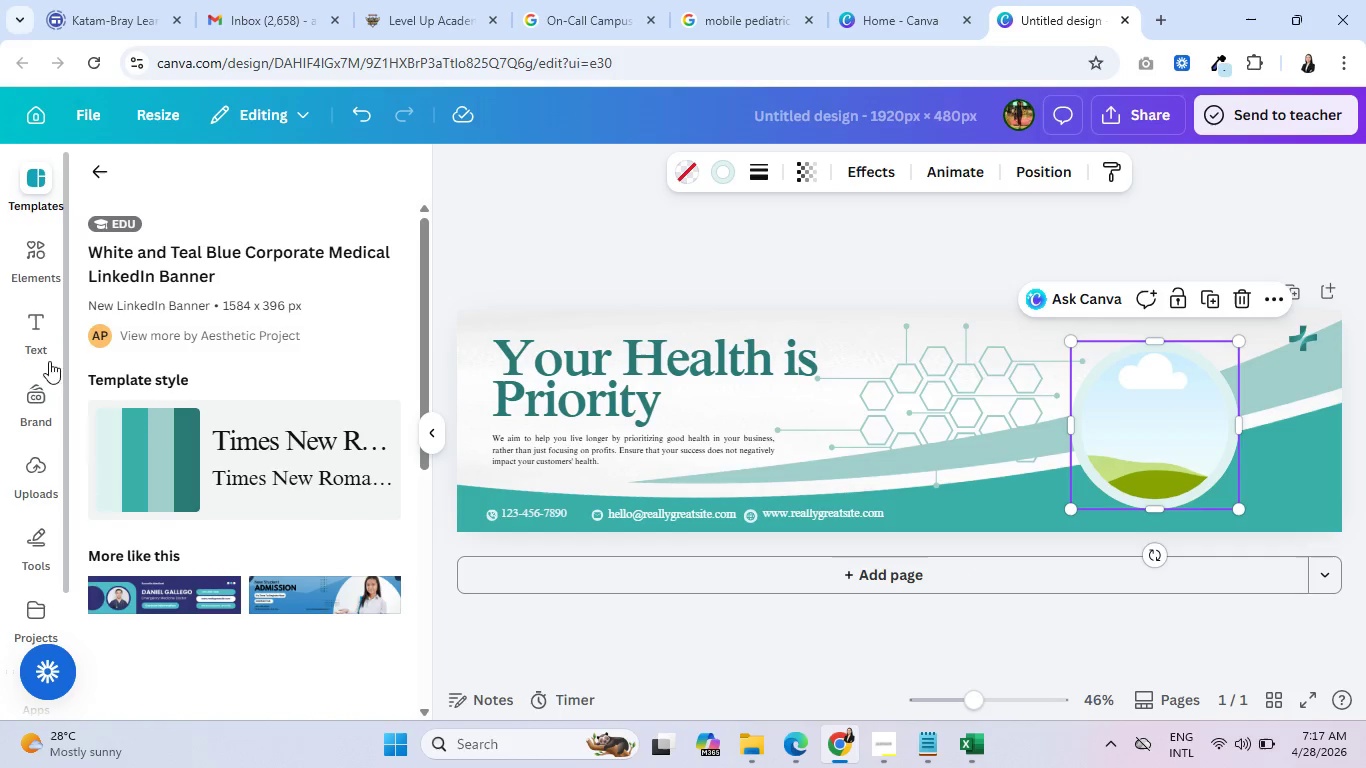 
left_click([25, 269])
 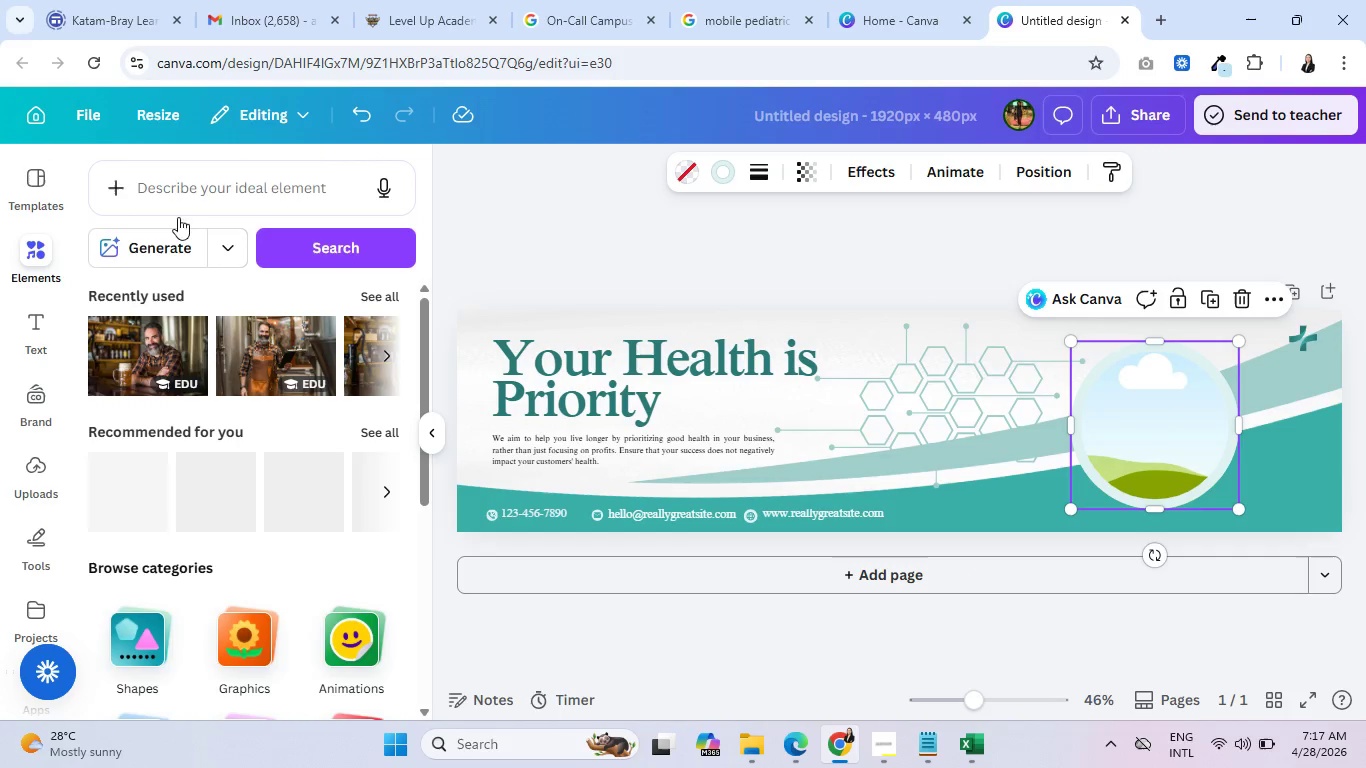 
left_click([212, 188])
 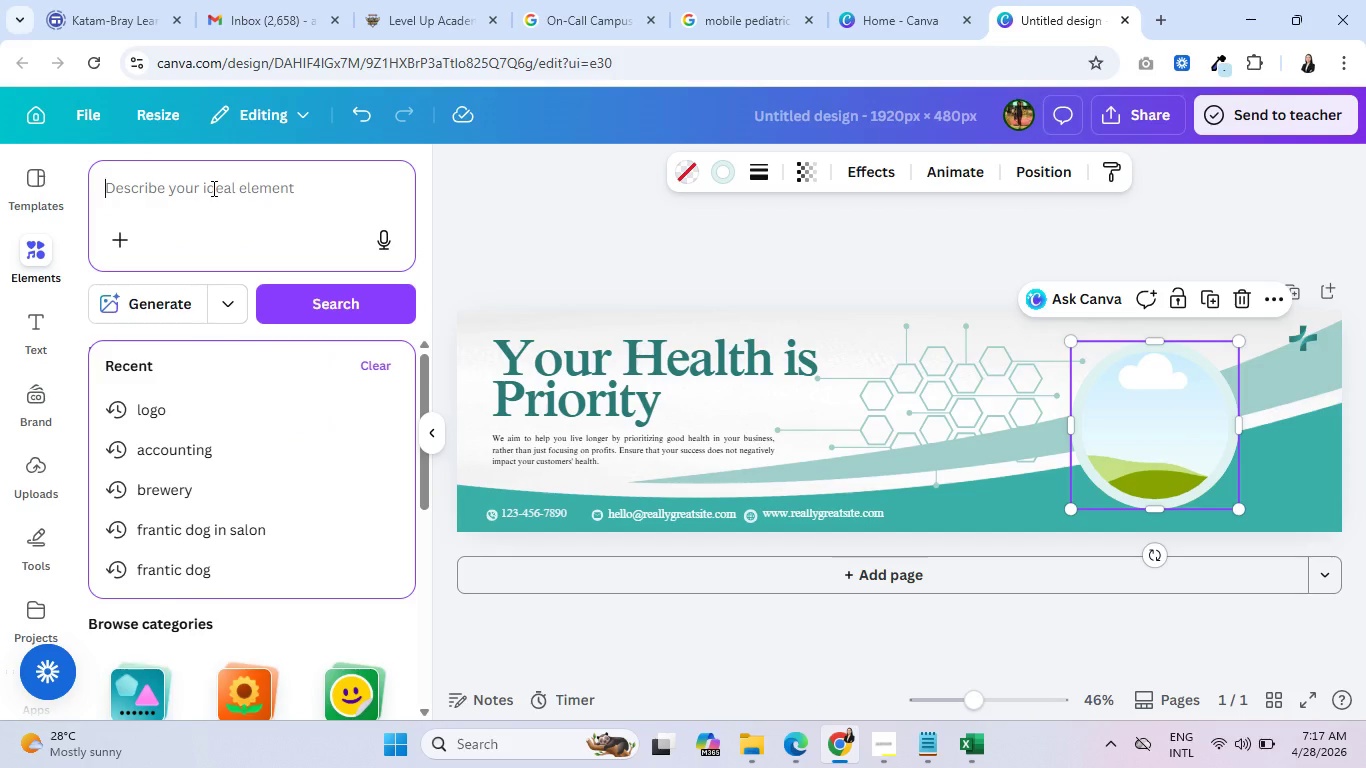 
type(pedia)
 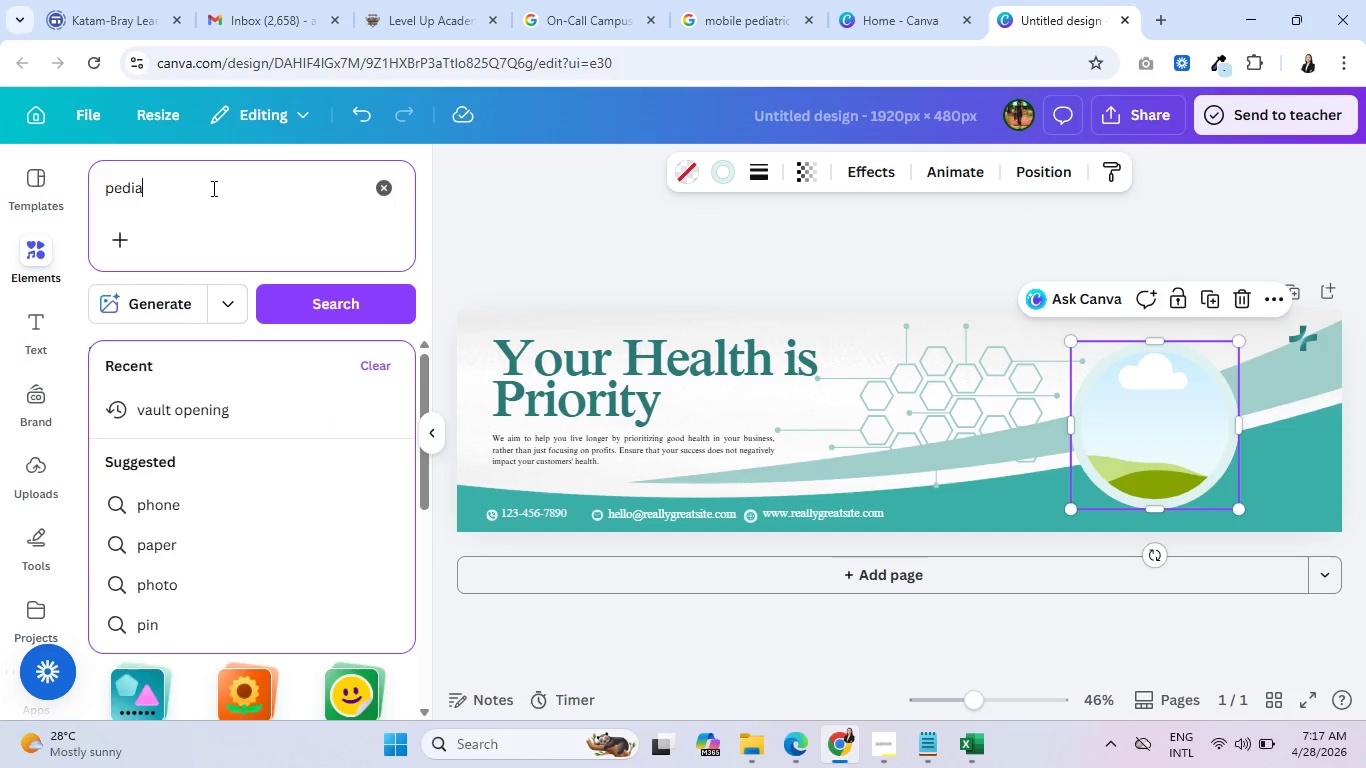 
key(Enter)
 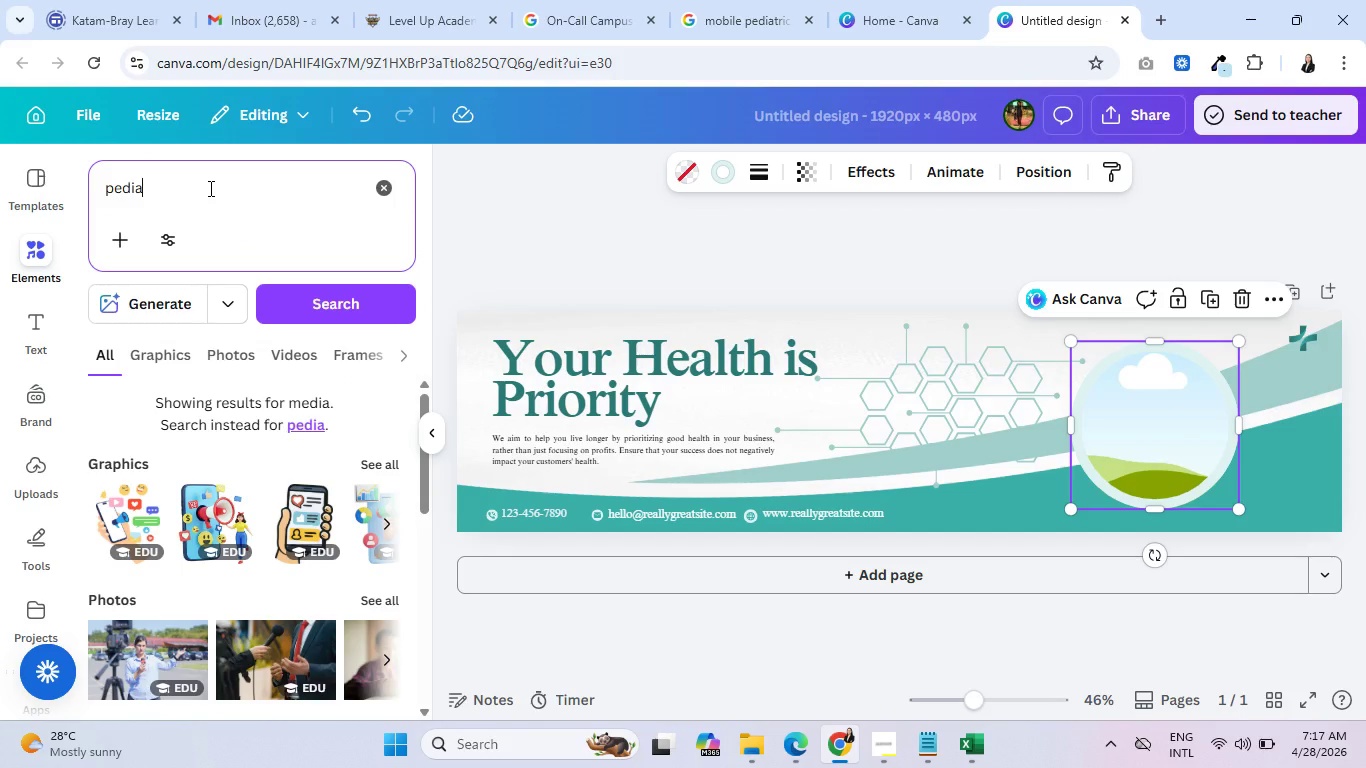 
scroll: coordinate [212, 472], scroll_direction: down, amount: 12.0
 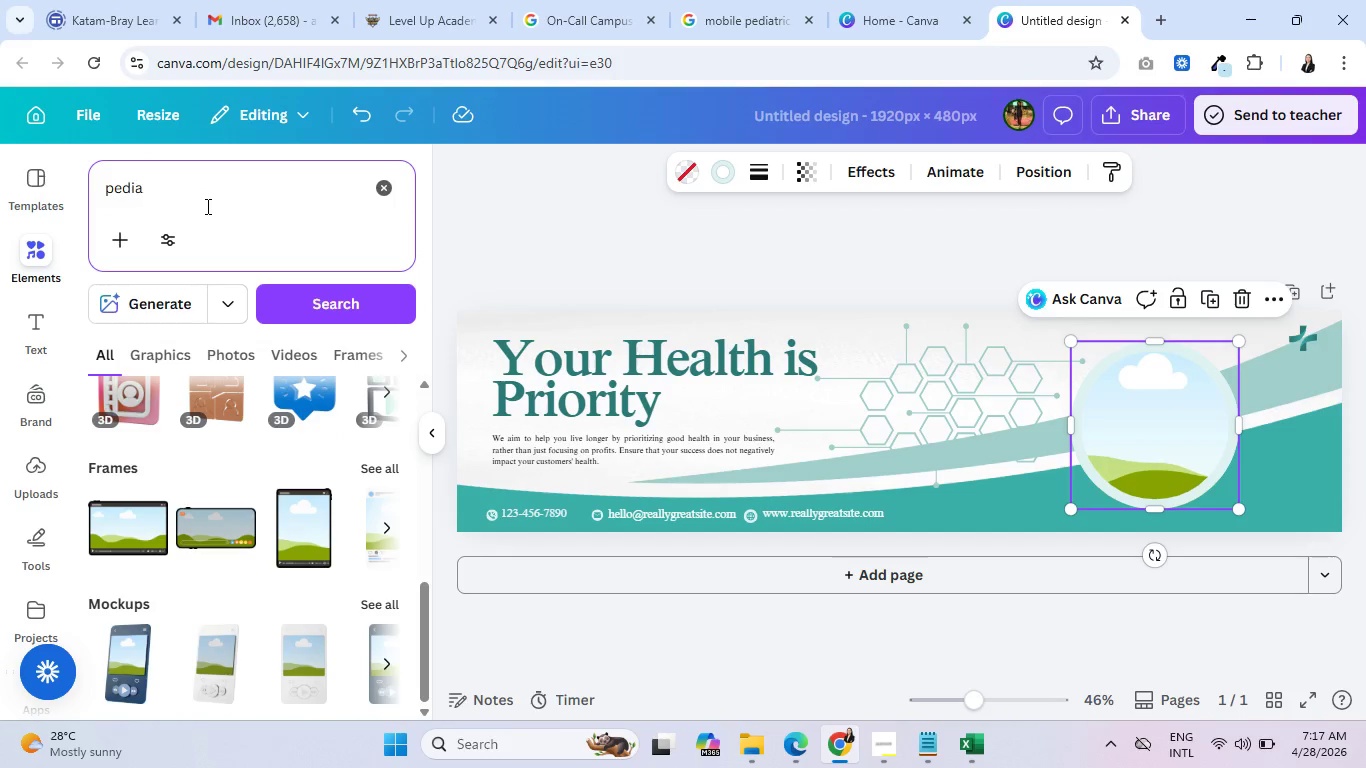 
type( doctor)
 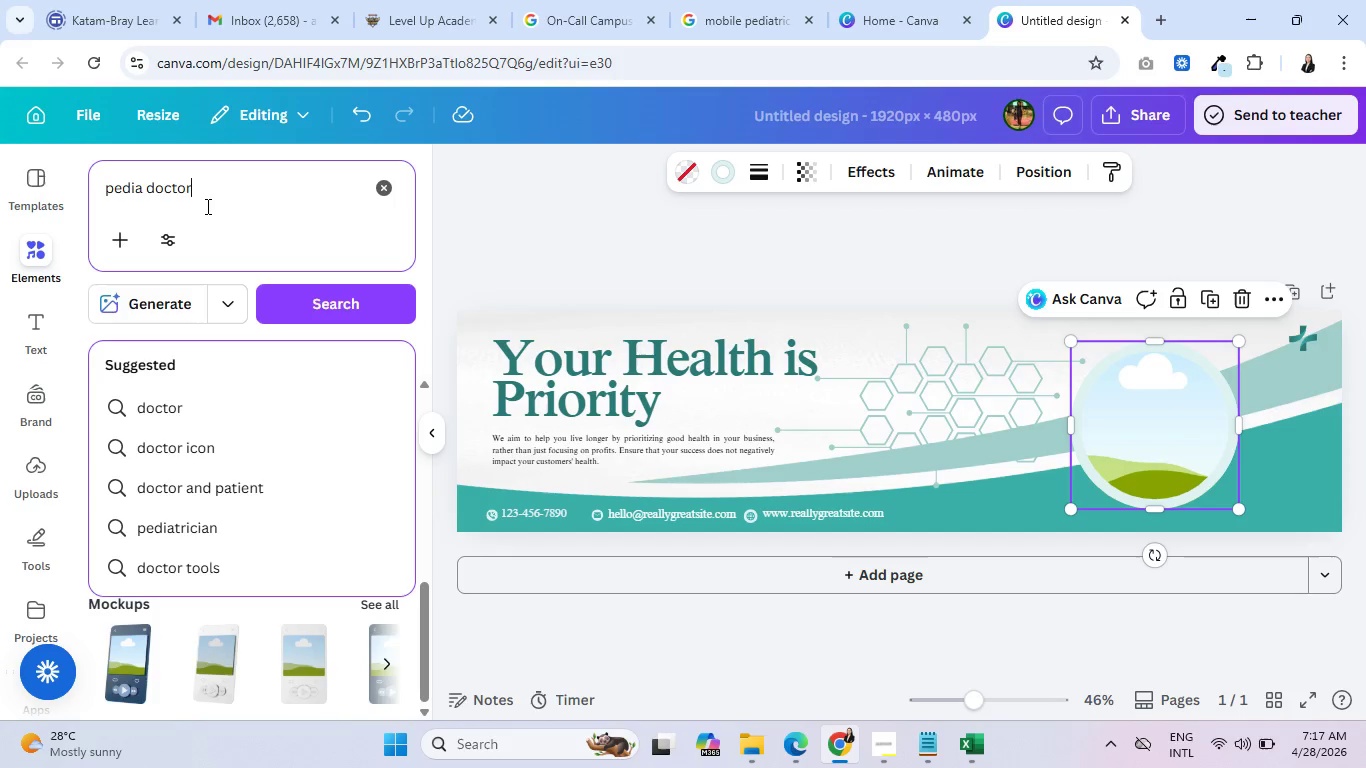 
key(Enter)
 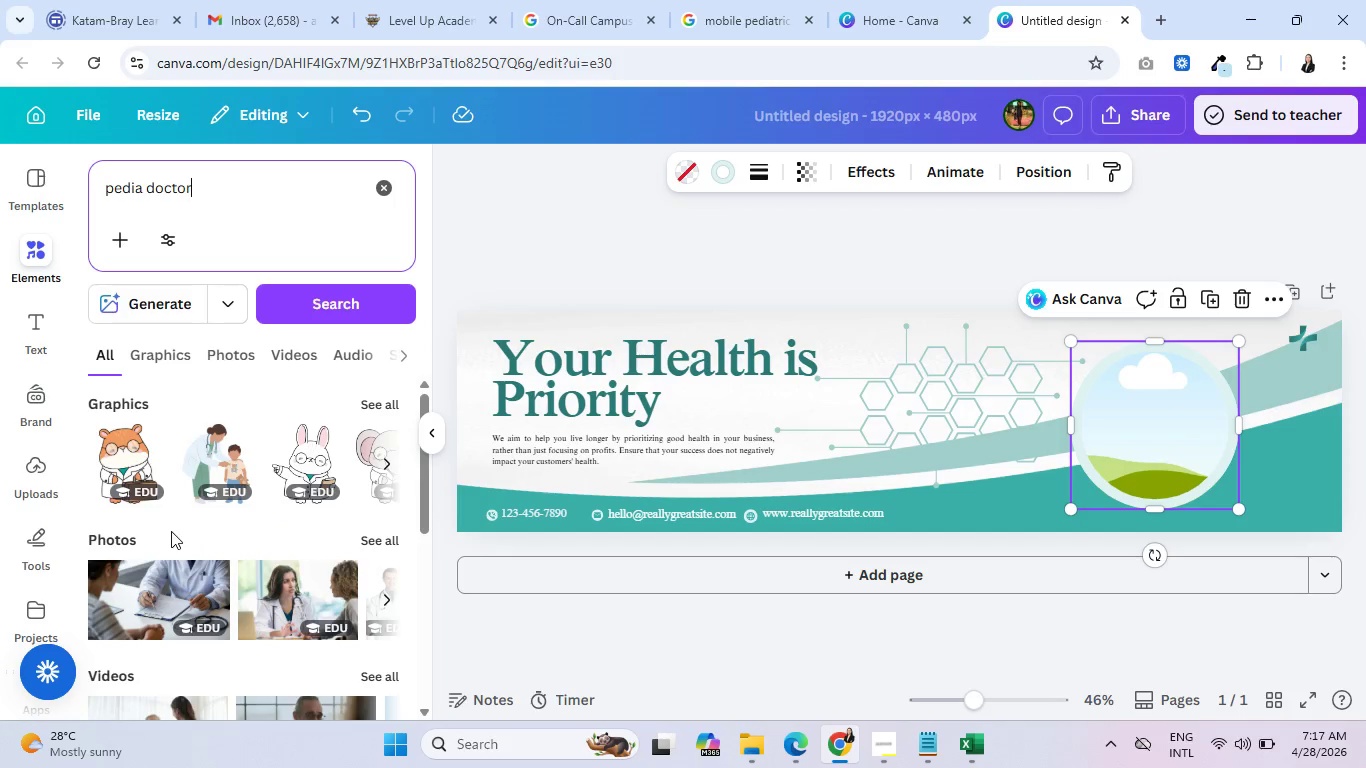 
scroll: coordinate [317, 553], scroll_direction: down, amount: 3.0
 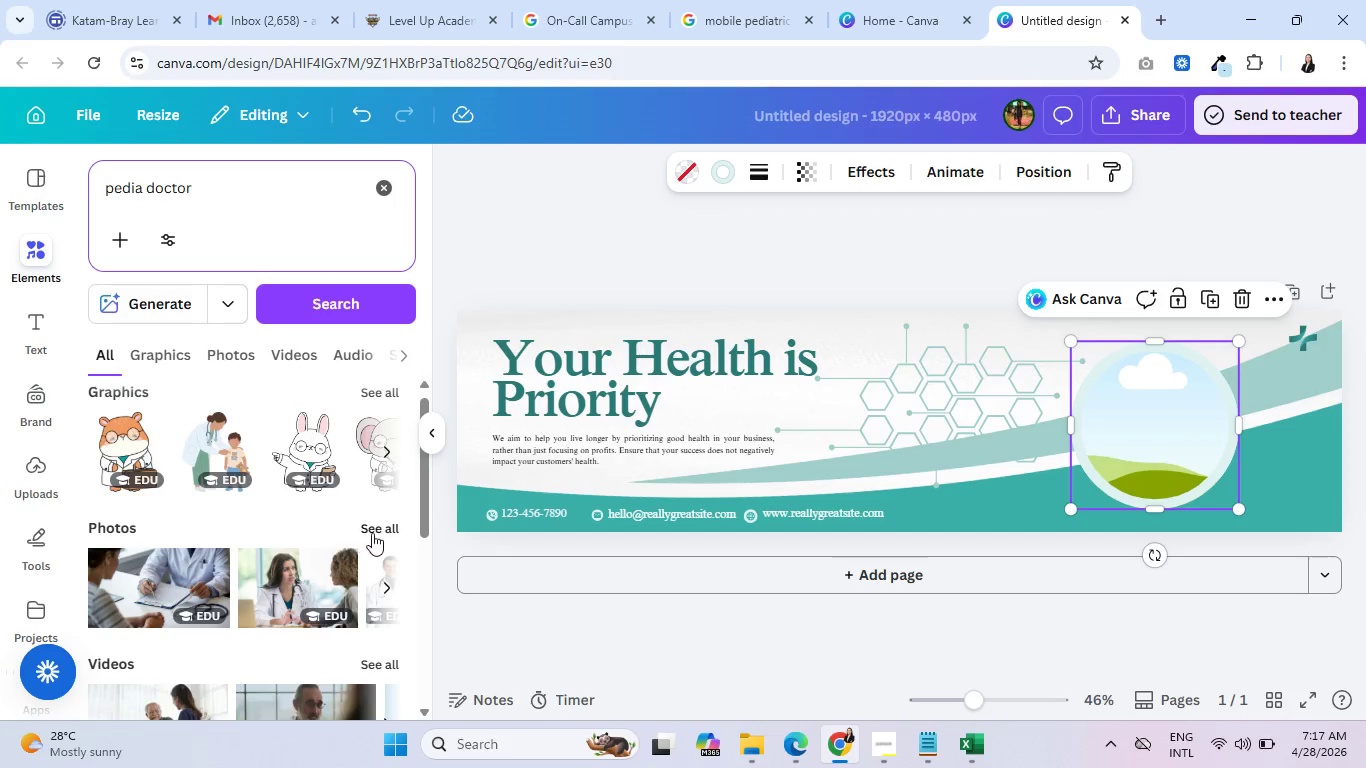 
left_click([385, 526])
 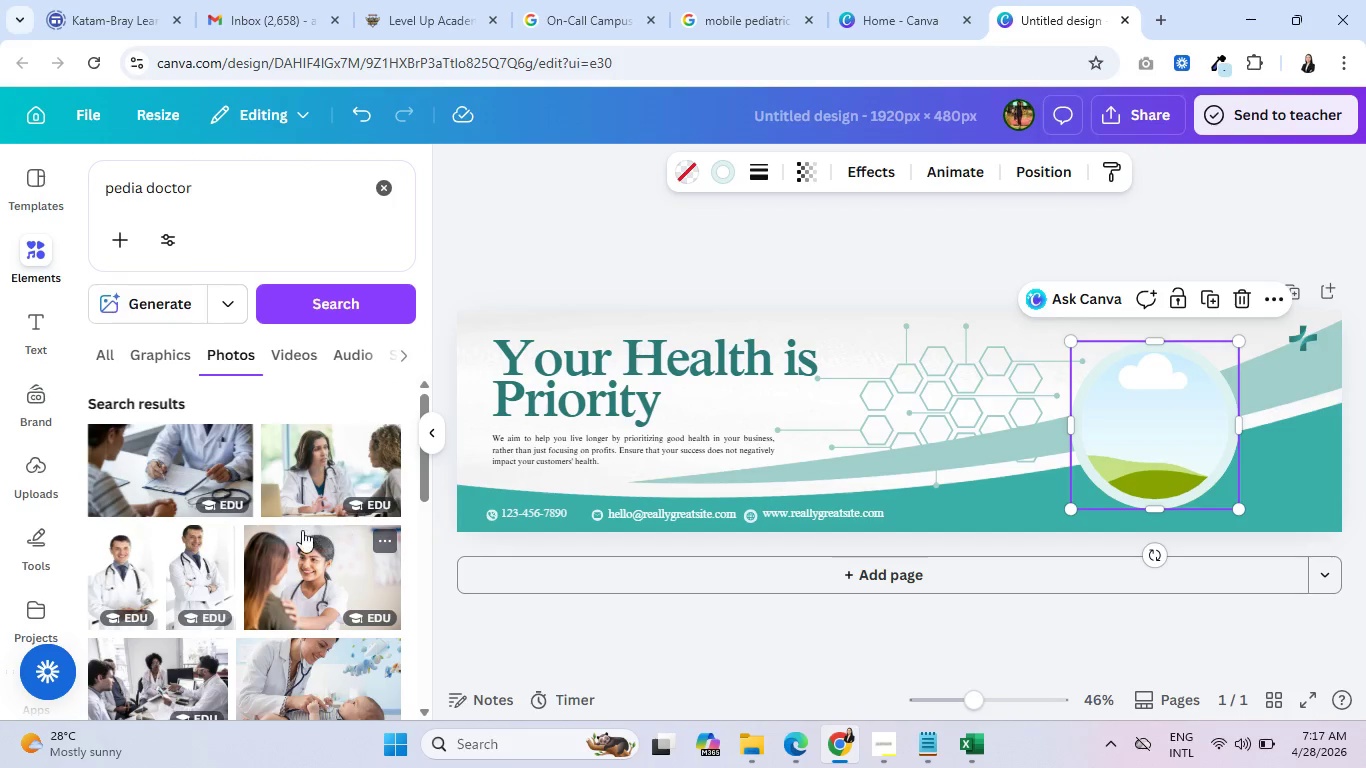 
scroll: coordinate [234, 548], scroll_direction: down, amount: 12.0
 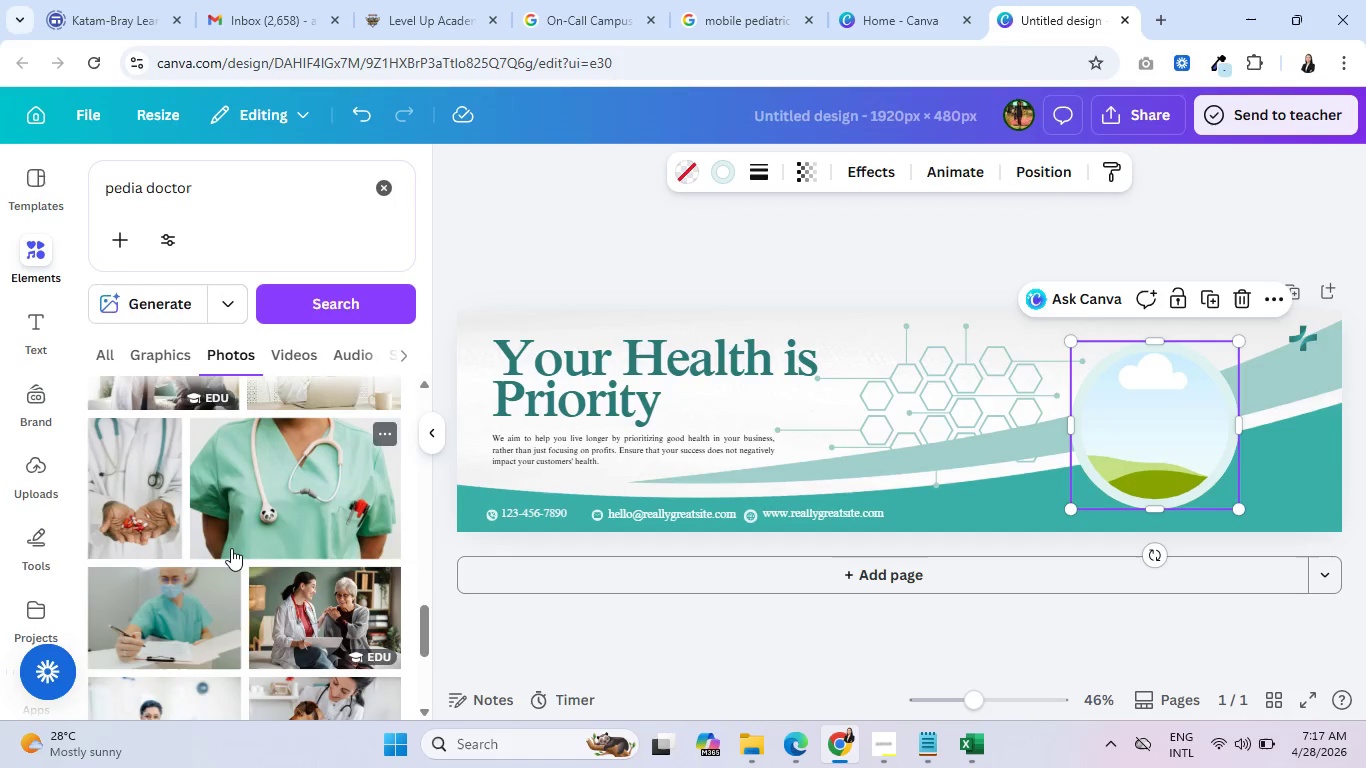 
scroll: coordinate [264, 588], scroll_direction: down, amount: 7.0
 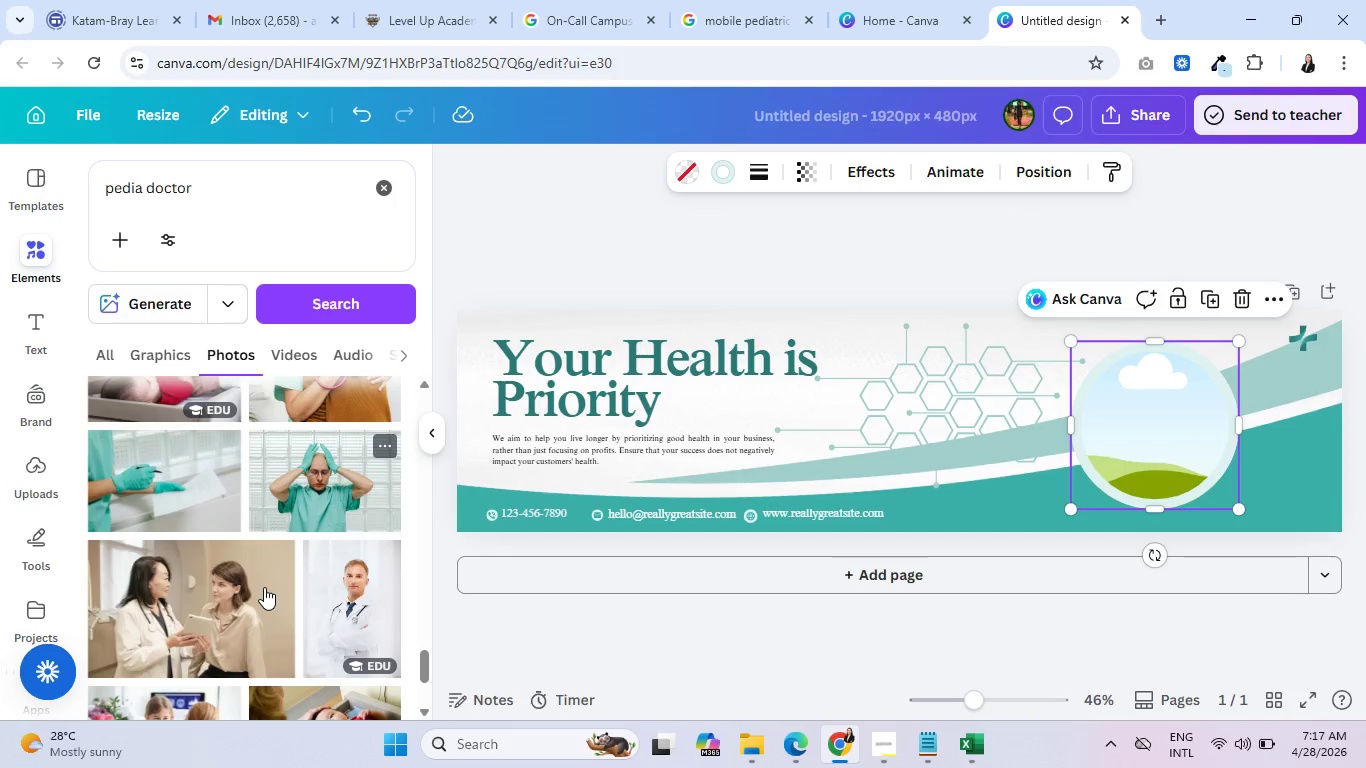 
scroll: coordinate [264, 587], scroll_direction: down, amount: 2.0
 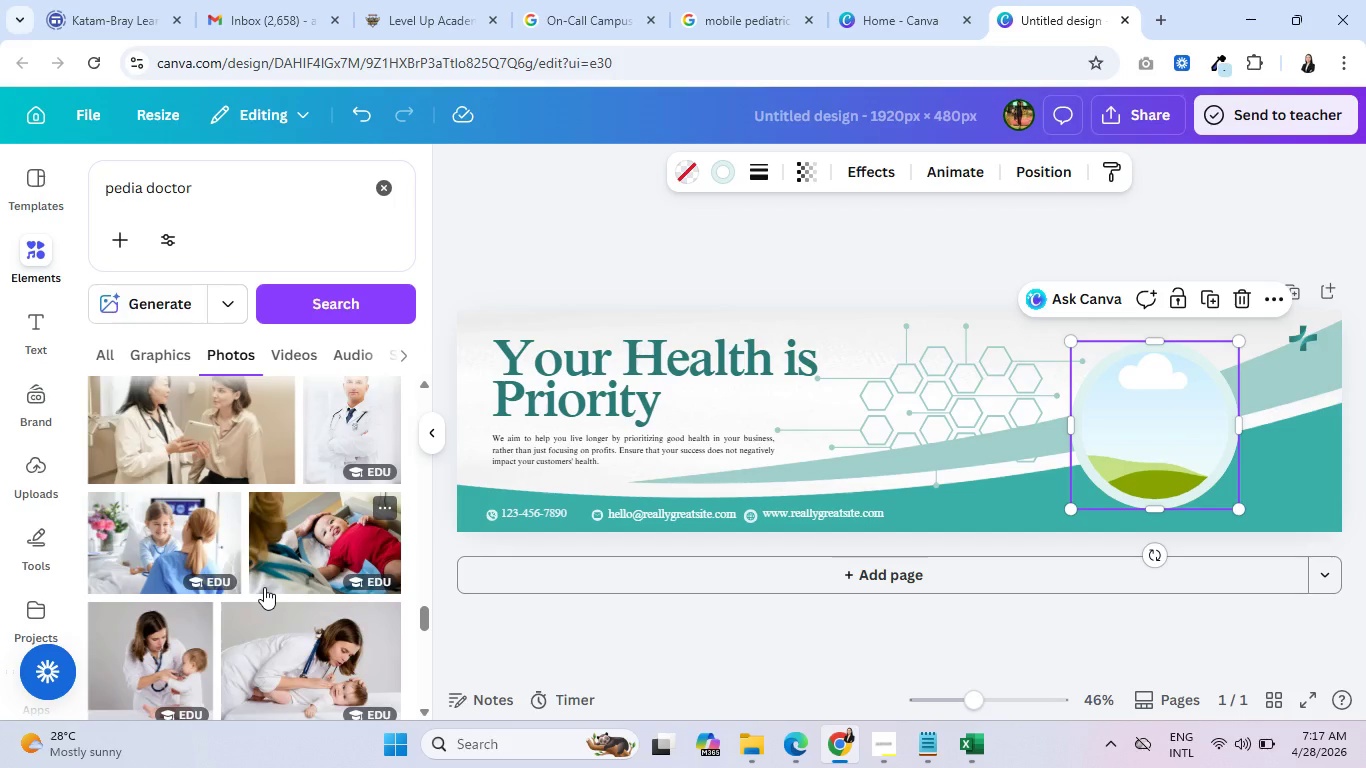 
scroll: coordinate [264, 588], scroll_direction: up, amount: 1.0
 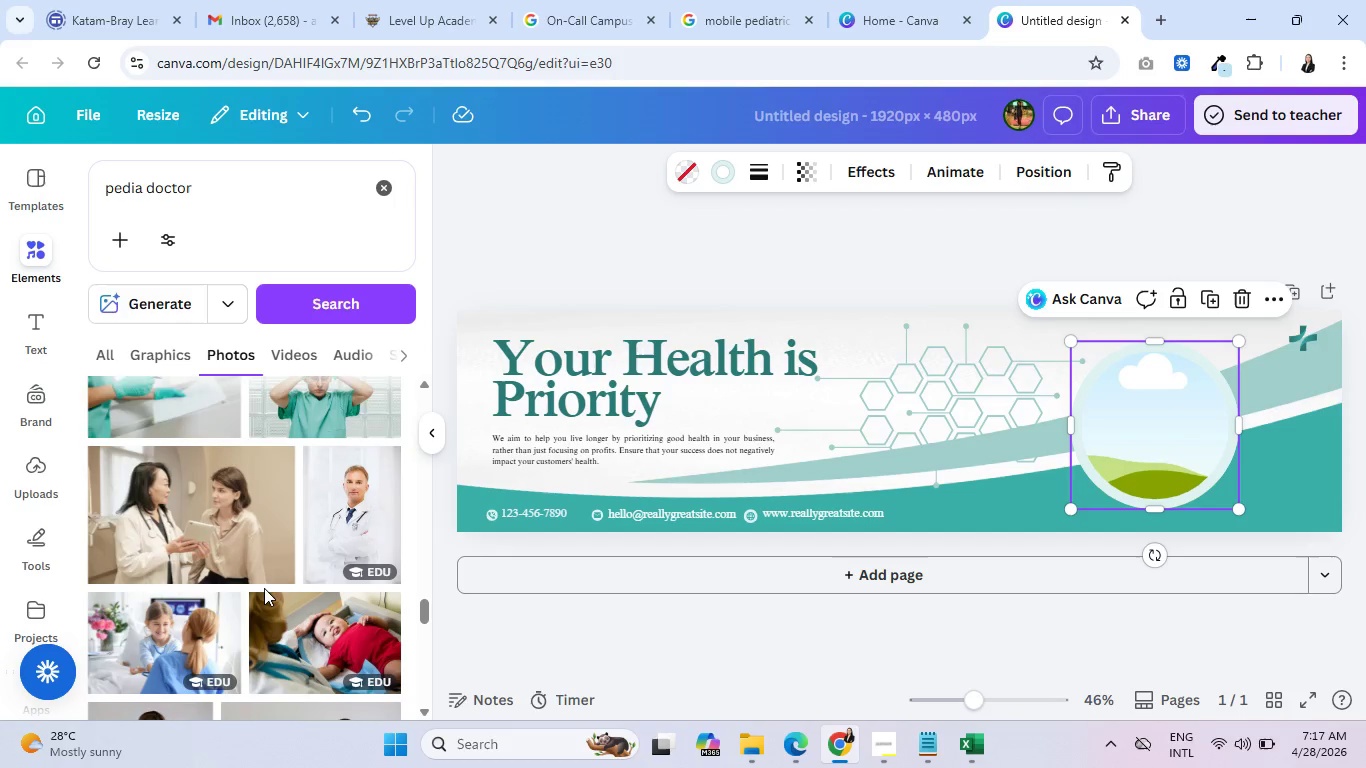 
scroll: coordinate [248, 605], scroll_direction: down, amount: 6.0
 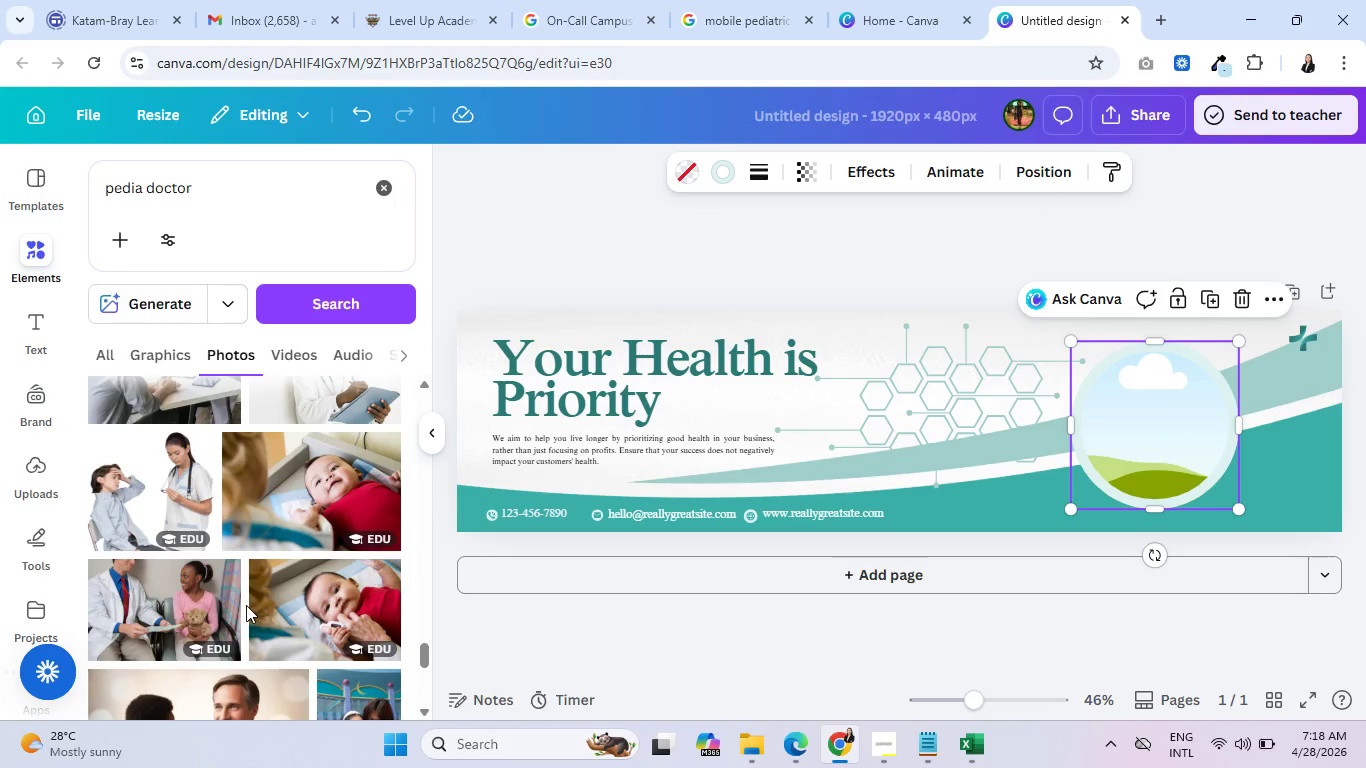 
scroll: coordinate [237, 601], scroll_direction: down, amount: 5.0
 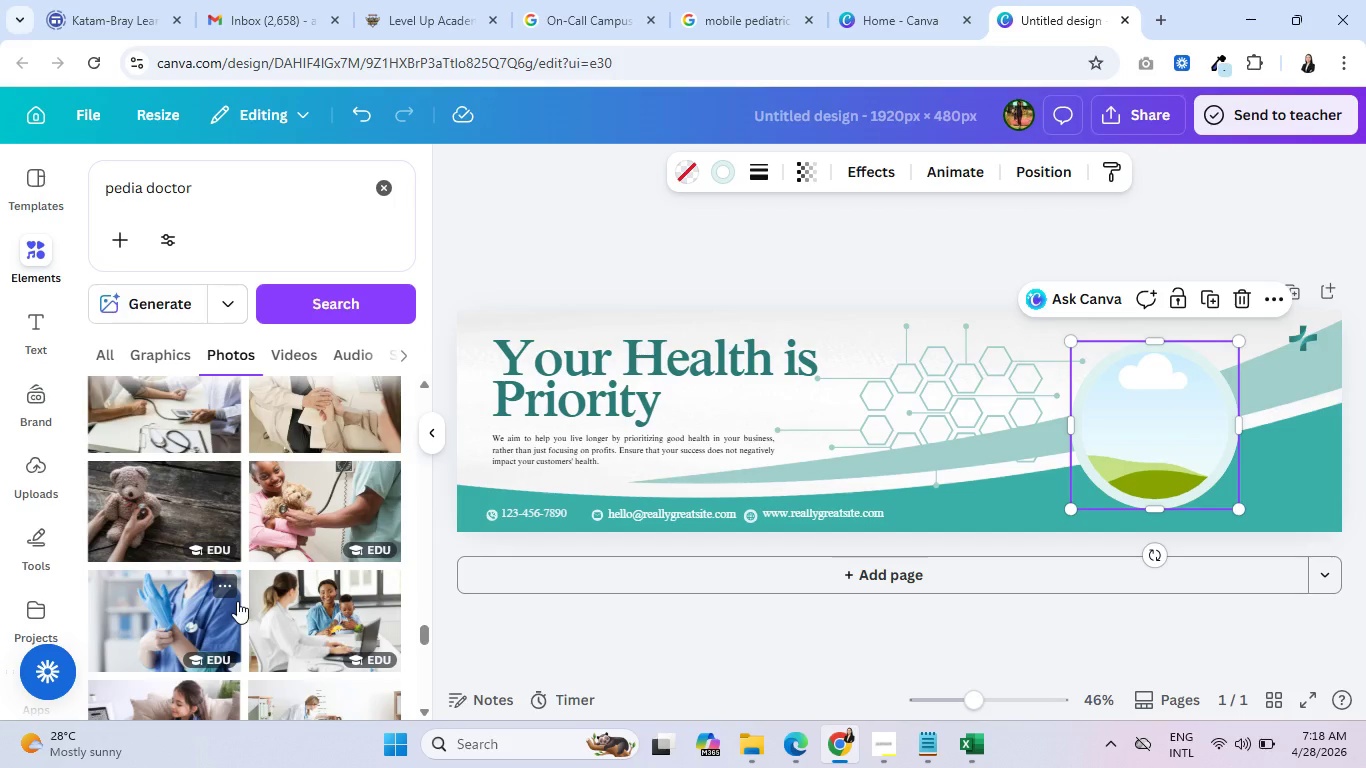 
scroll: coordinate [237, 601], scroll_direction: down, amount: 3.0
 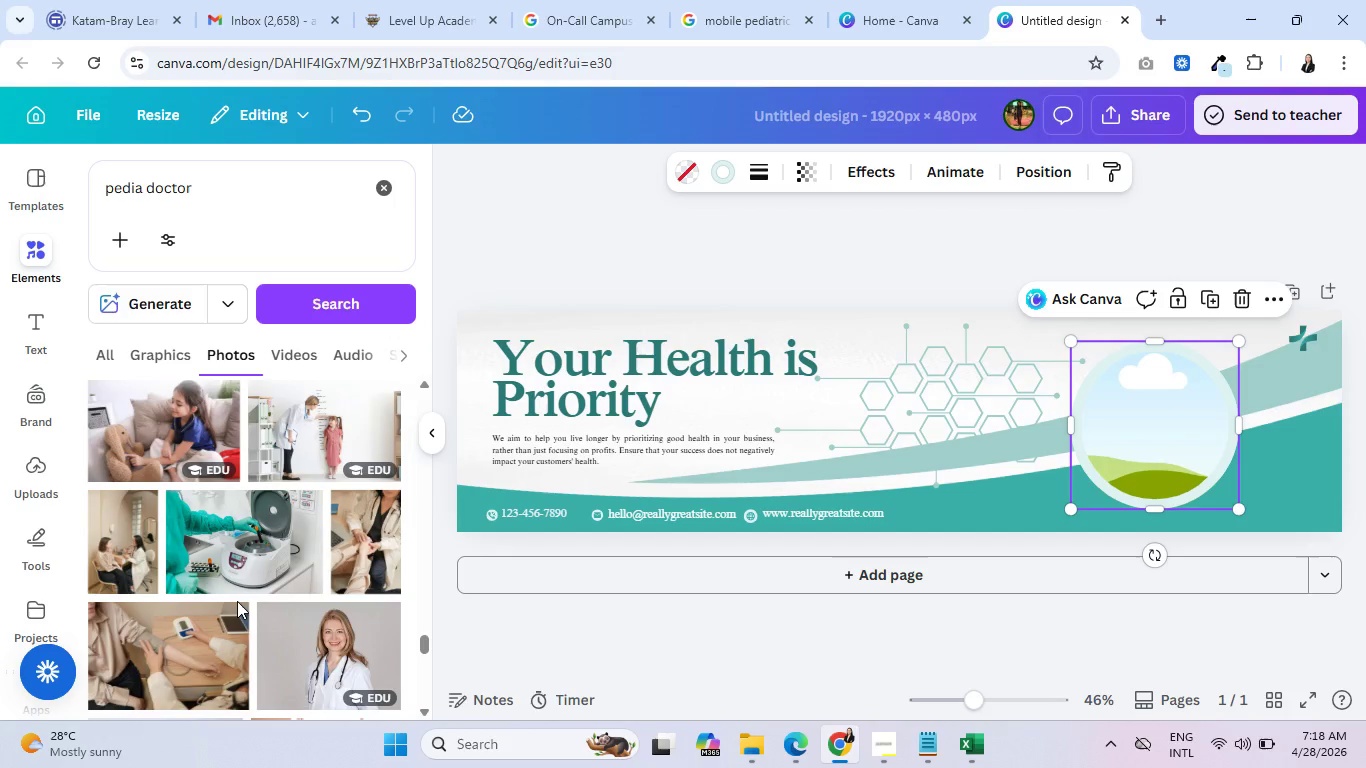 
wait(11.61)
 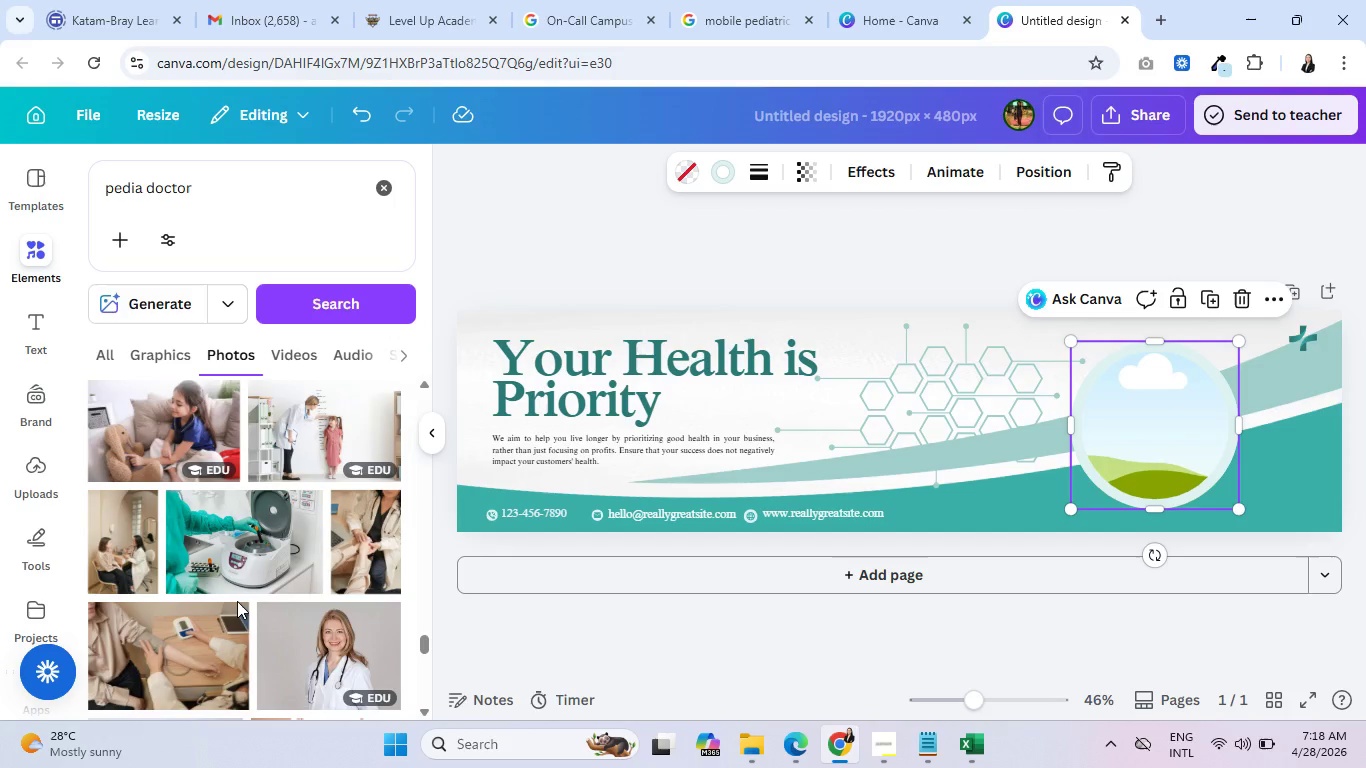 
left_click_drag(start_coordinate=[158, 412], to_coordinate=[1121, 365])
 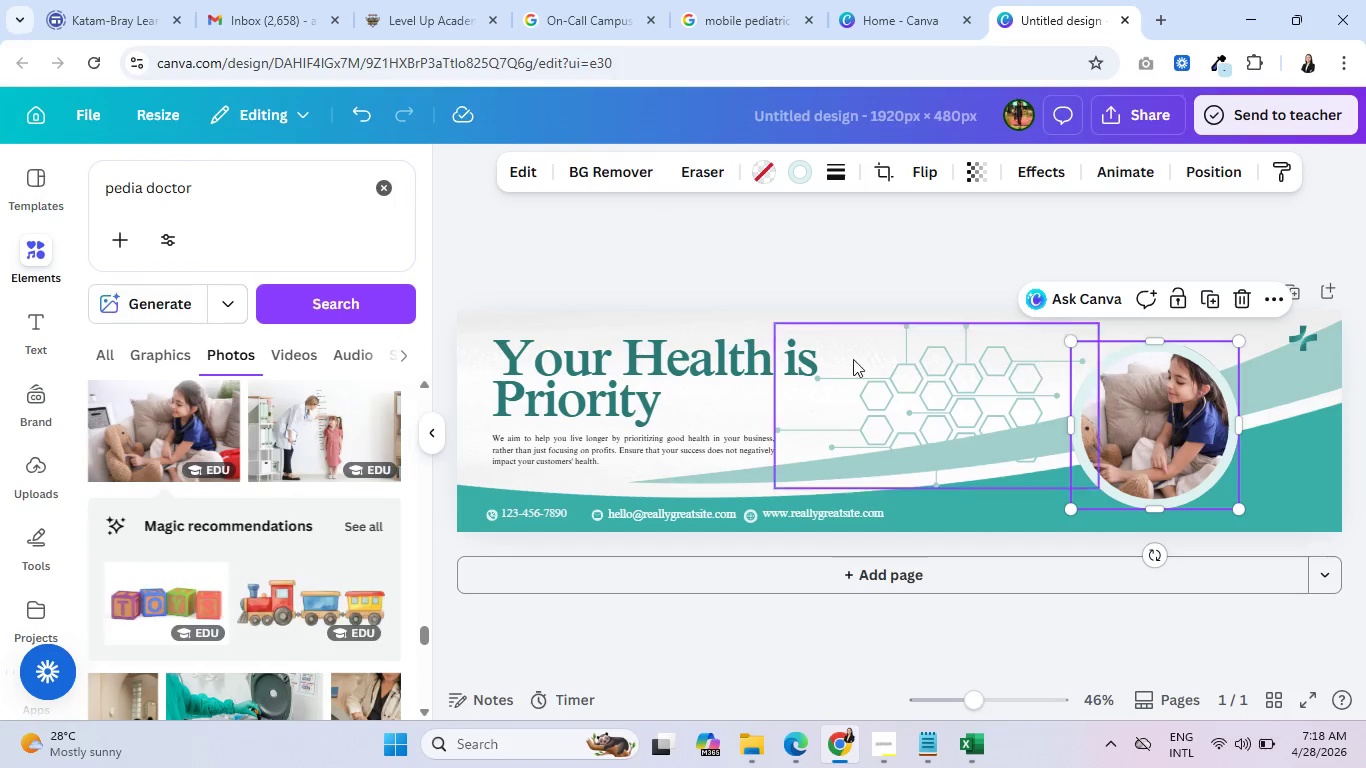 
mouse_move([399, 445])
 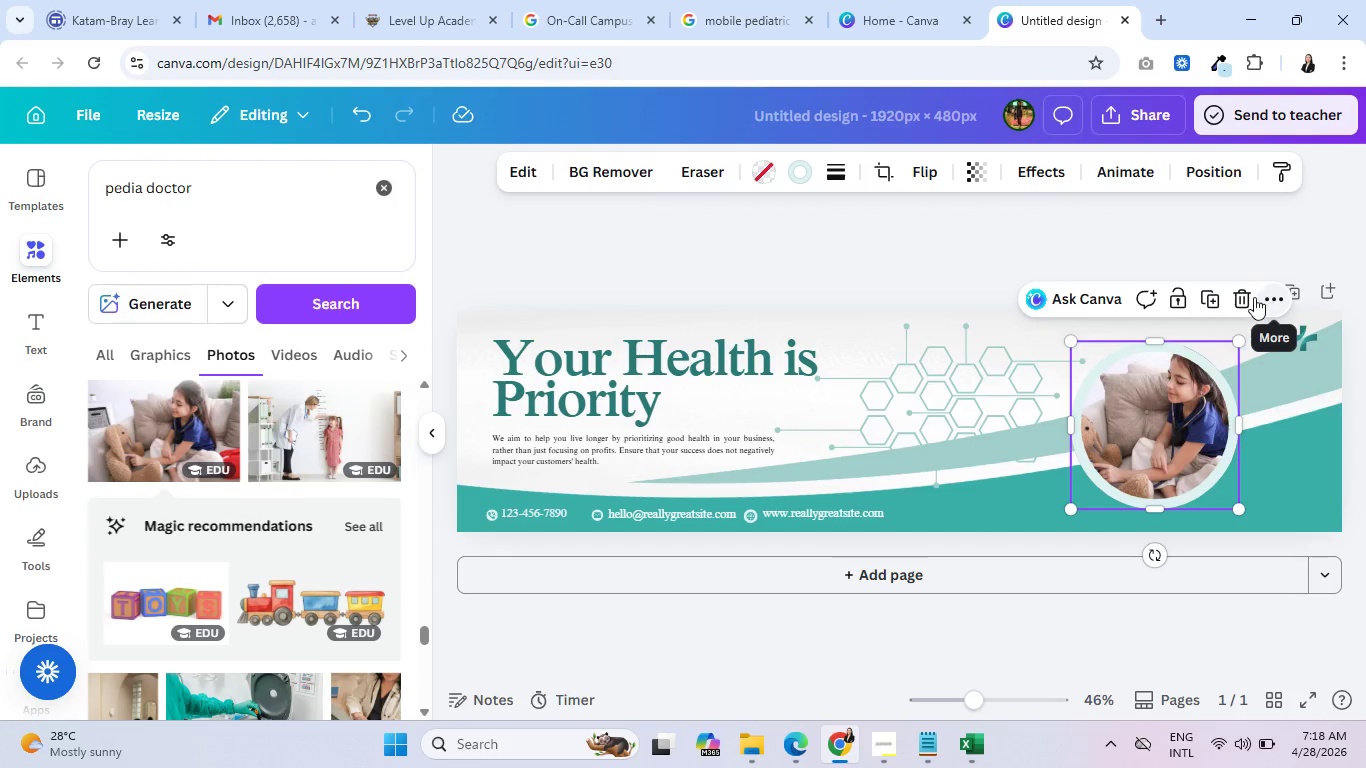 
left_click([1243, 296])
 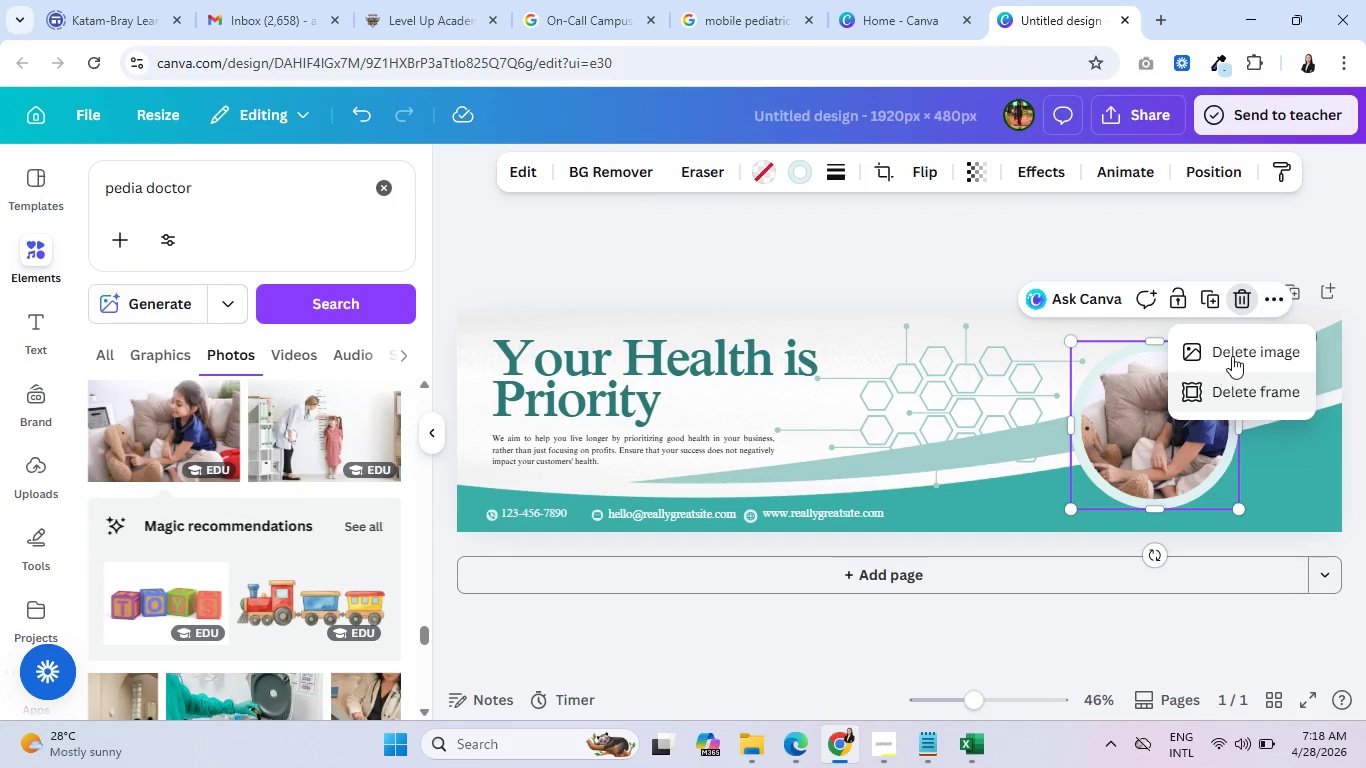 
left_click([1236, 352])
 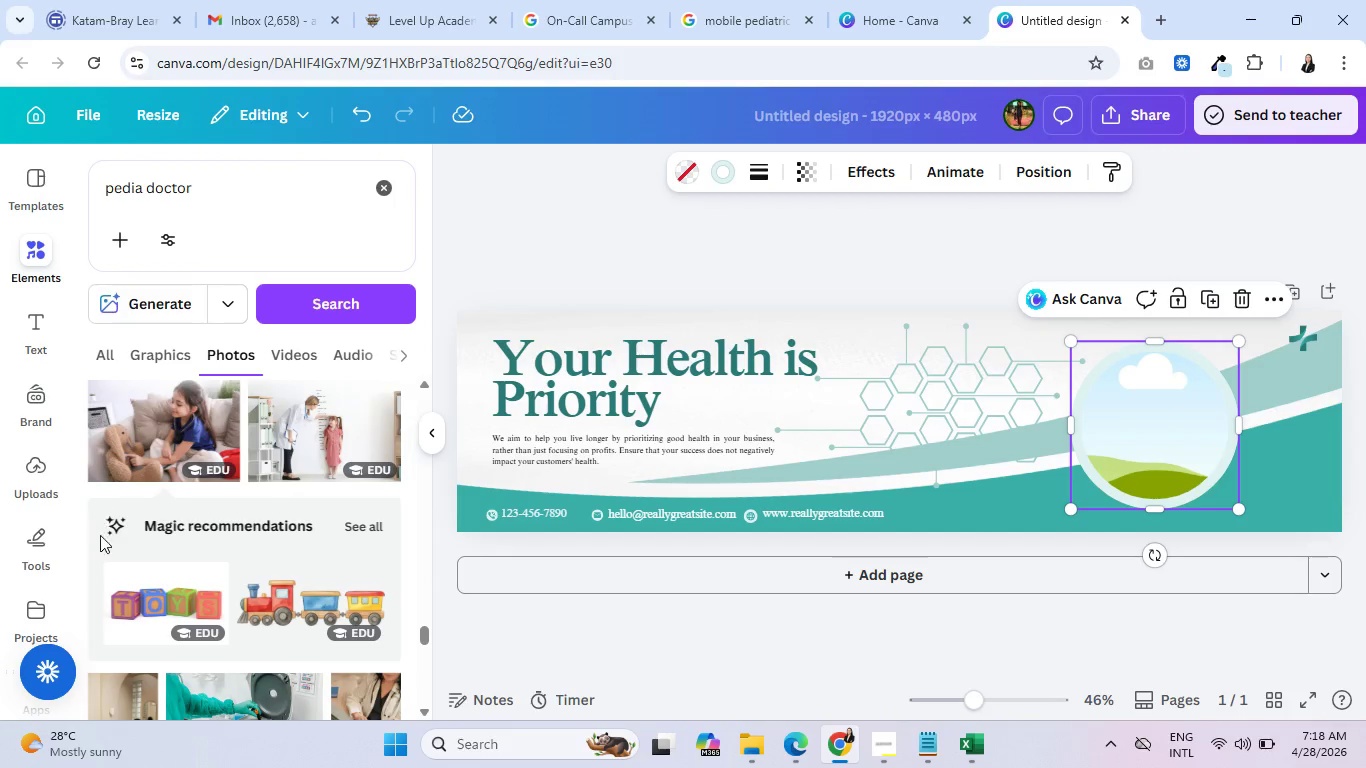 
scroll: coordinate [155, 597], scroll_direction: down, amount: 11.0
 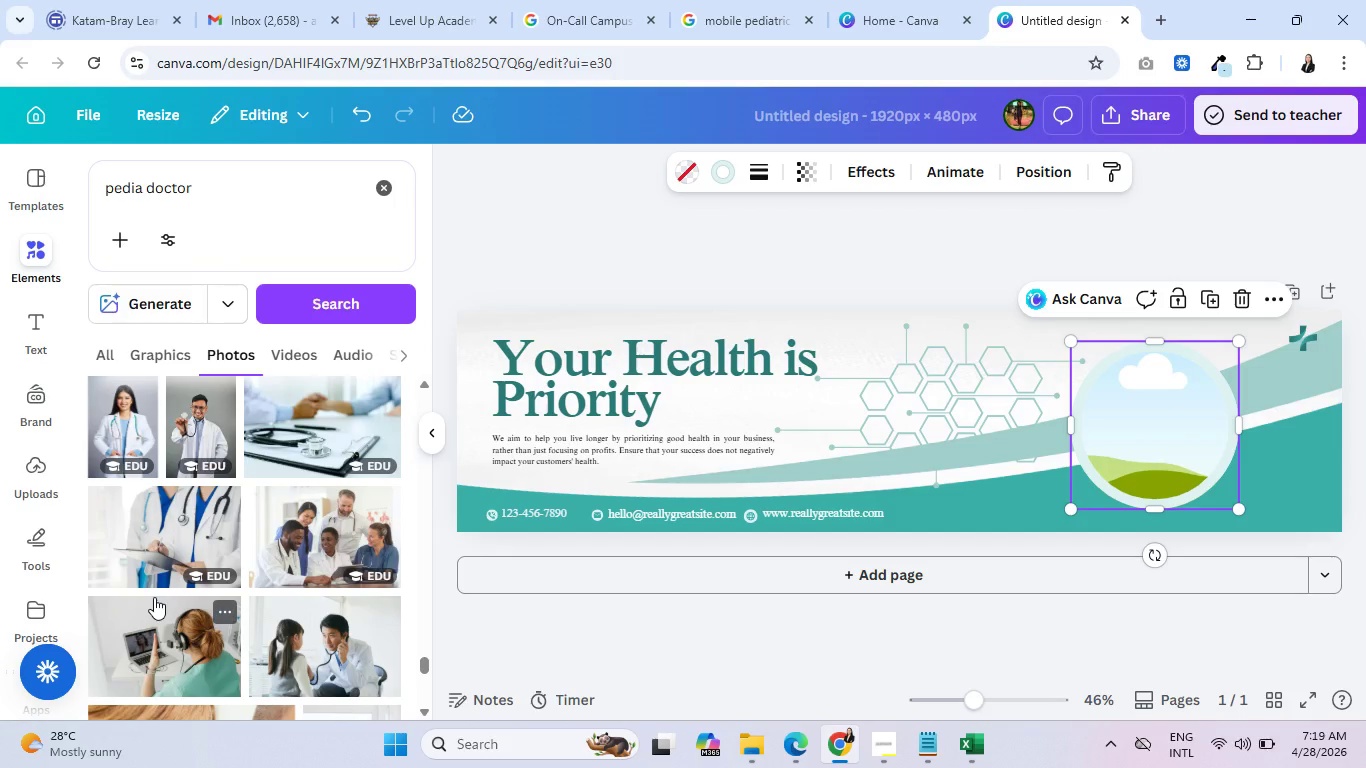 
wait(5.92)
 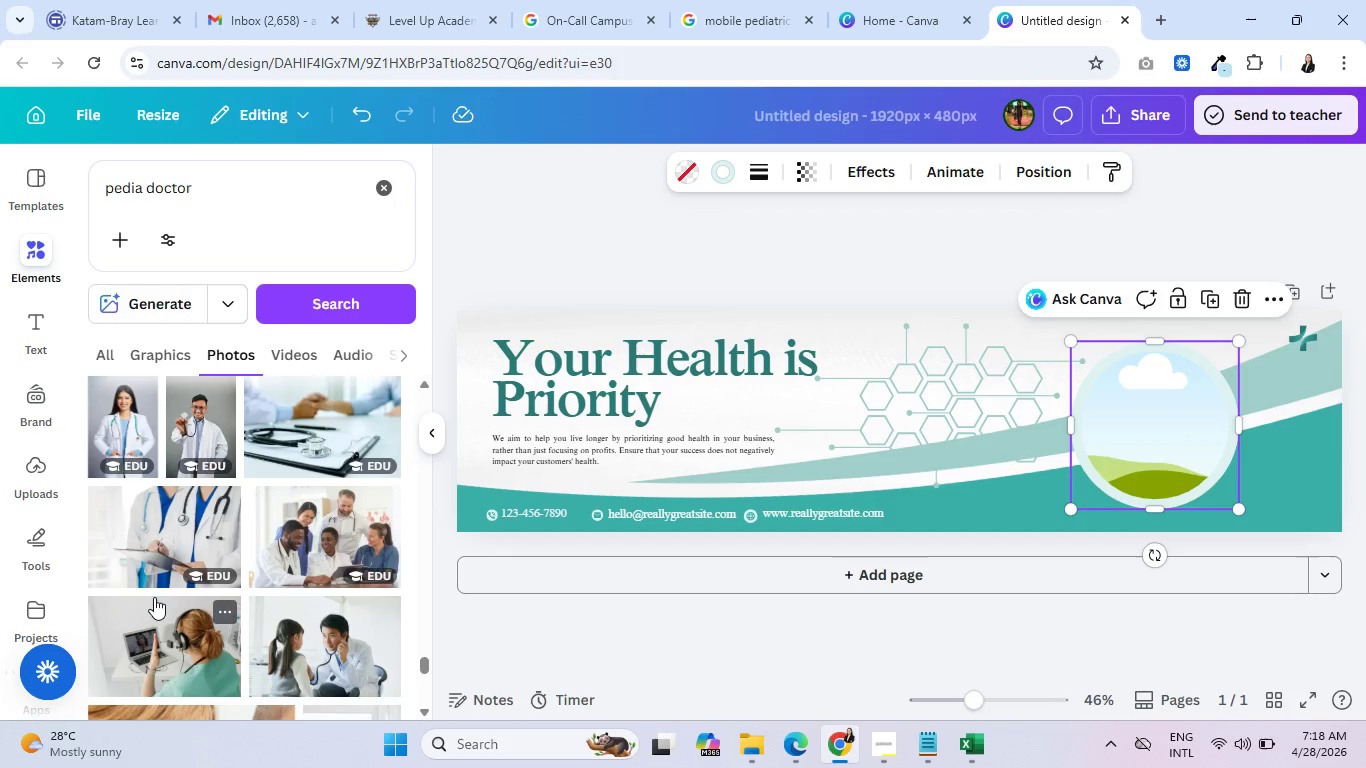 
scroll: coordinate [154, 597], scroll_direction: down, amount: 3.0
 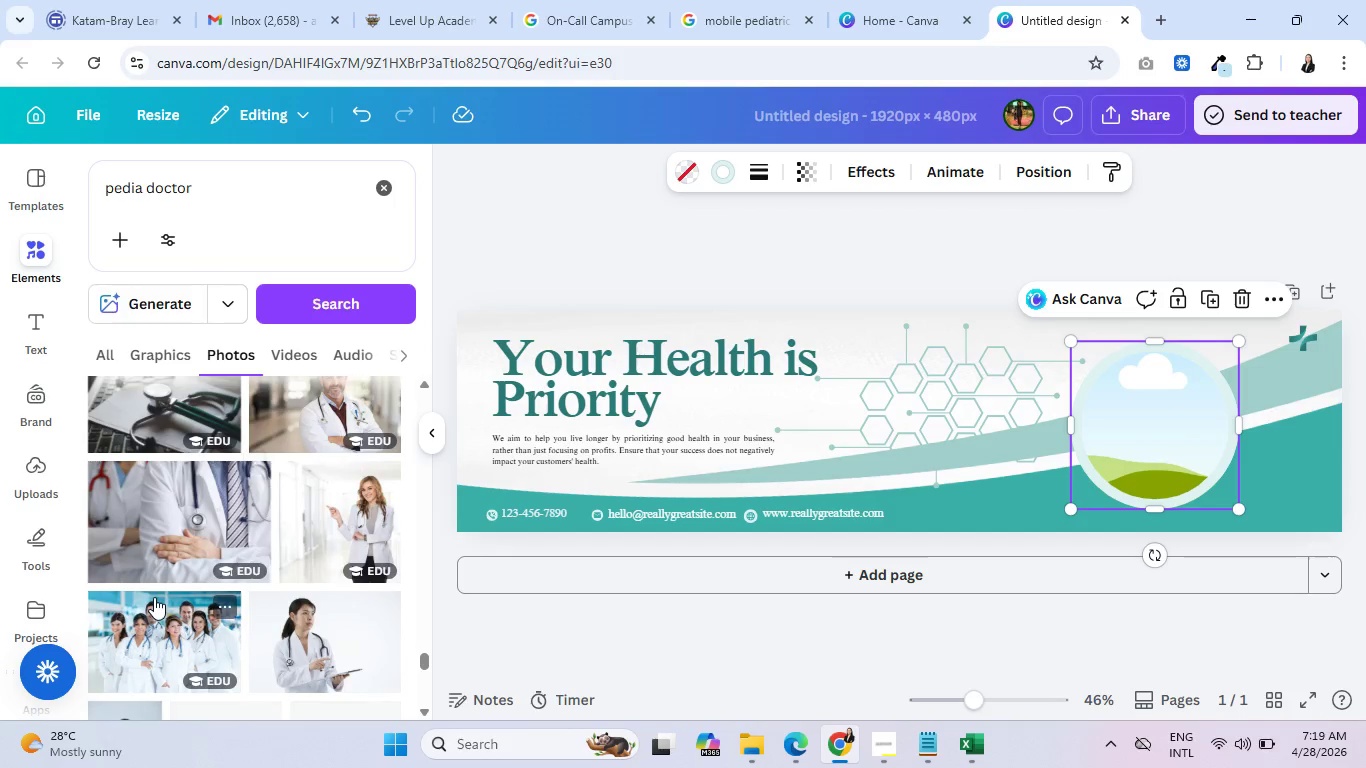 
scroll: coordinate [154, 597], scroll_direction: up, amount: 4.0
 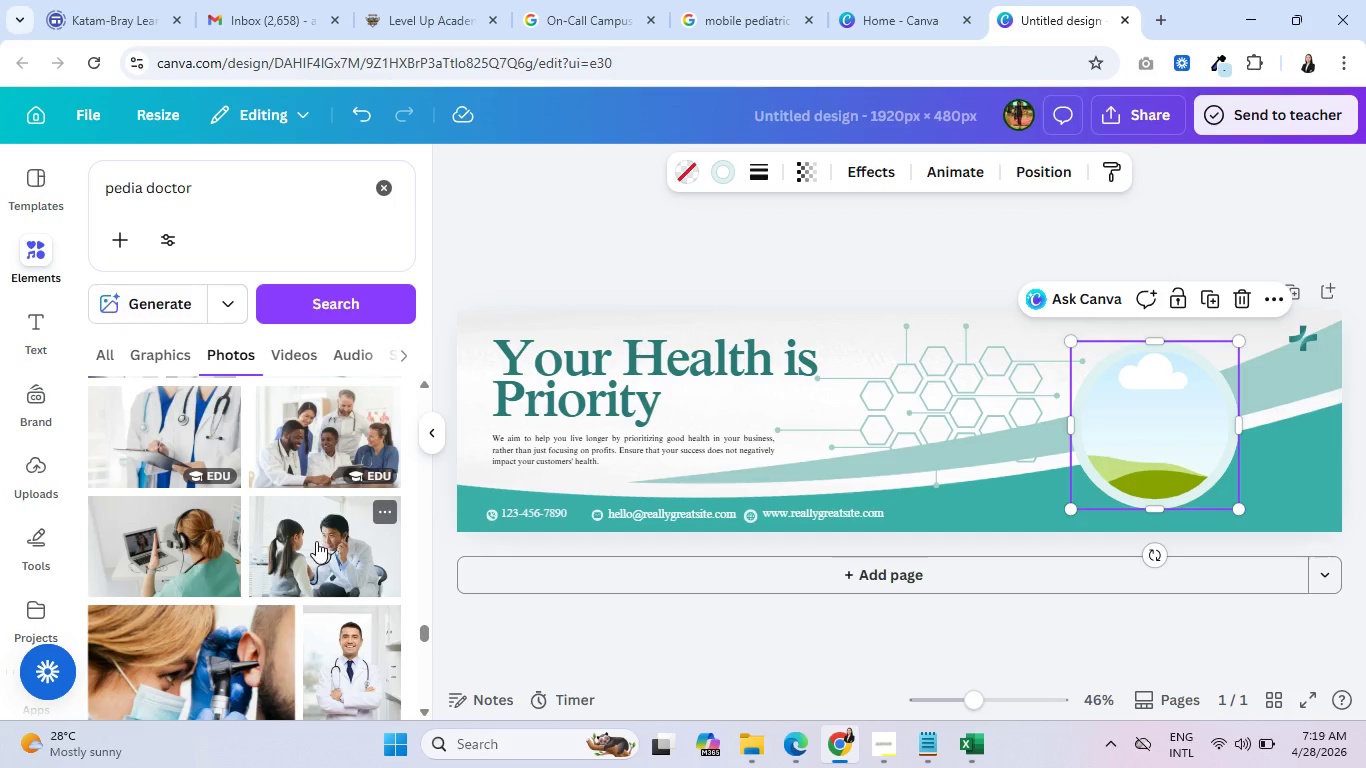 
left_click_drag(start_coordinate=[307, 541], to_coordinate=[1131, 395])
 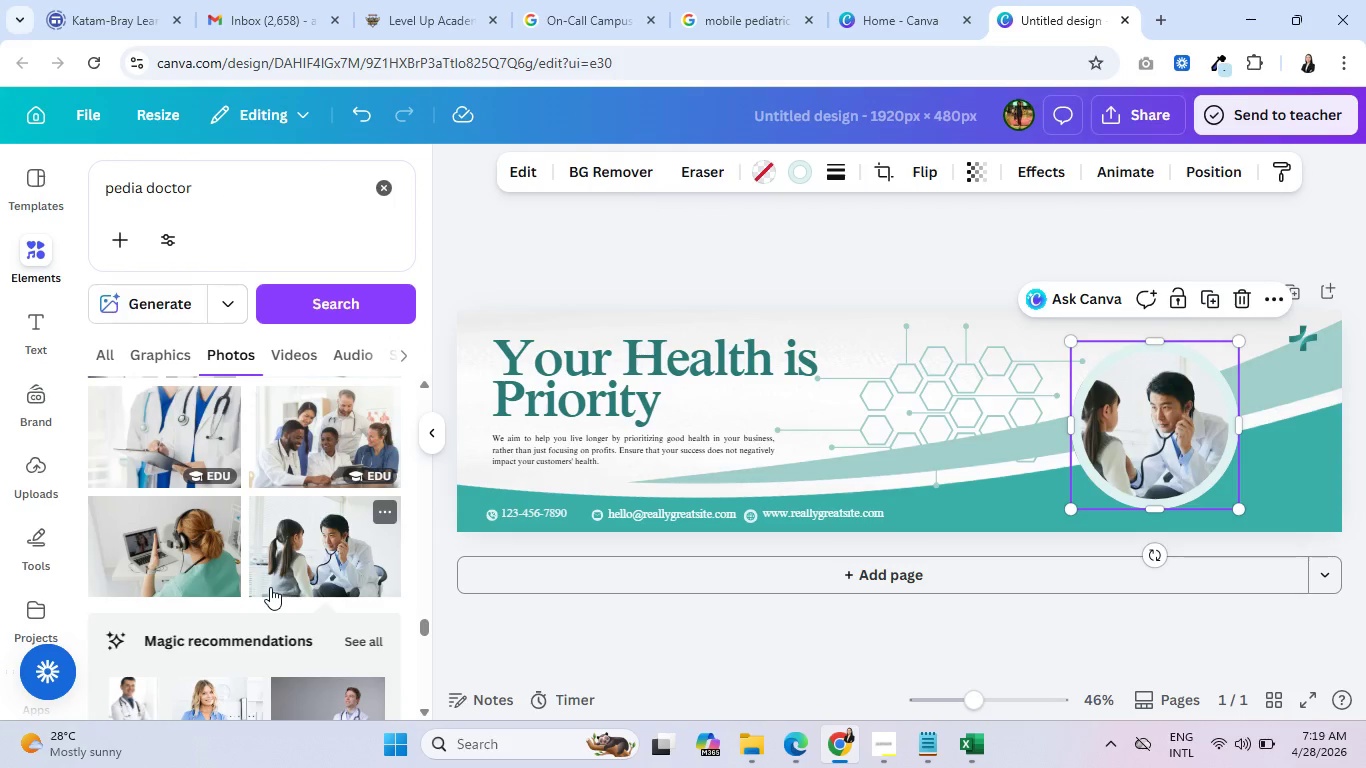 
scroll: coordinate [280, 592], scroll_direction: up, amount: 63.0
 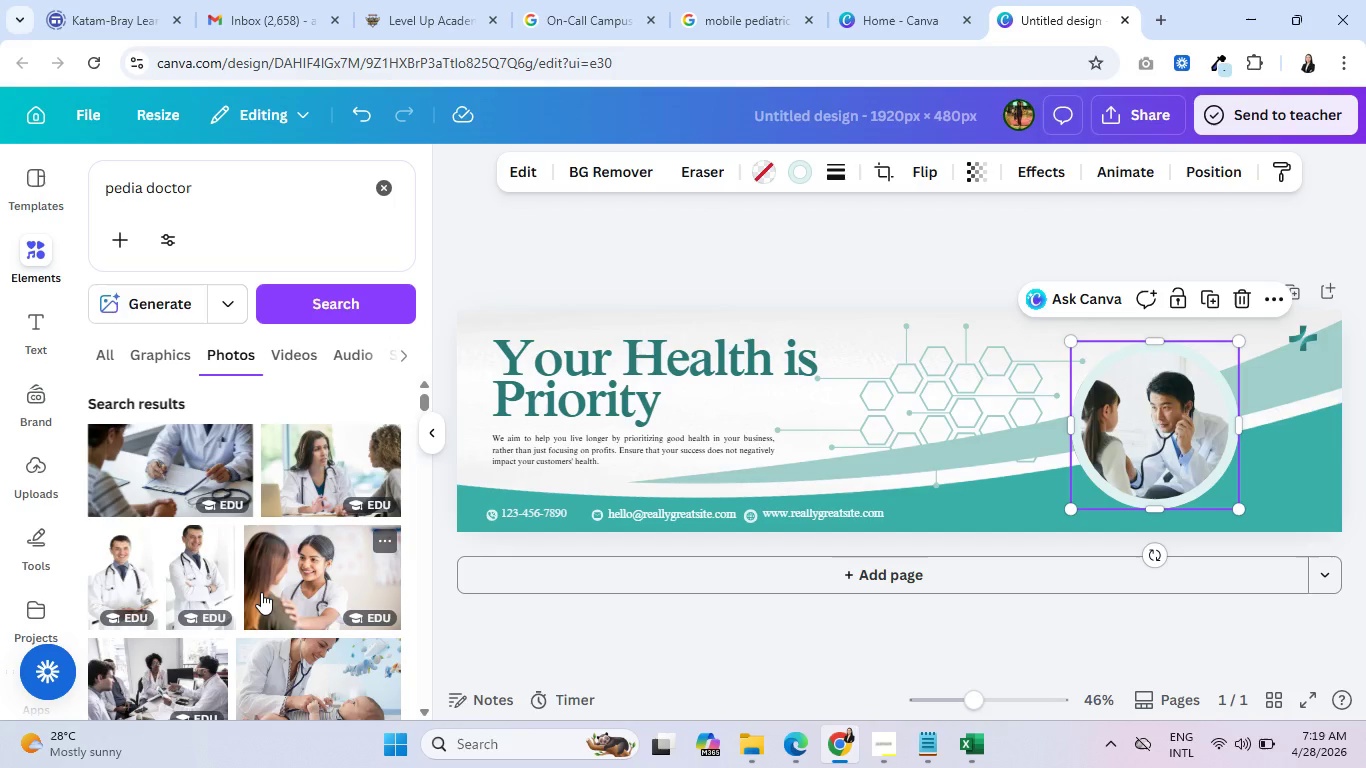 
scroll: coordinate [256, 594], scroll_direction: down, amount: 3.0
 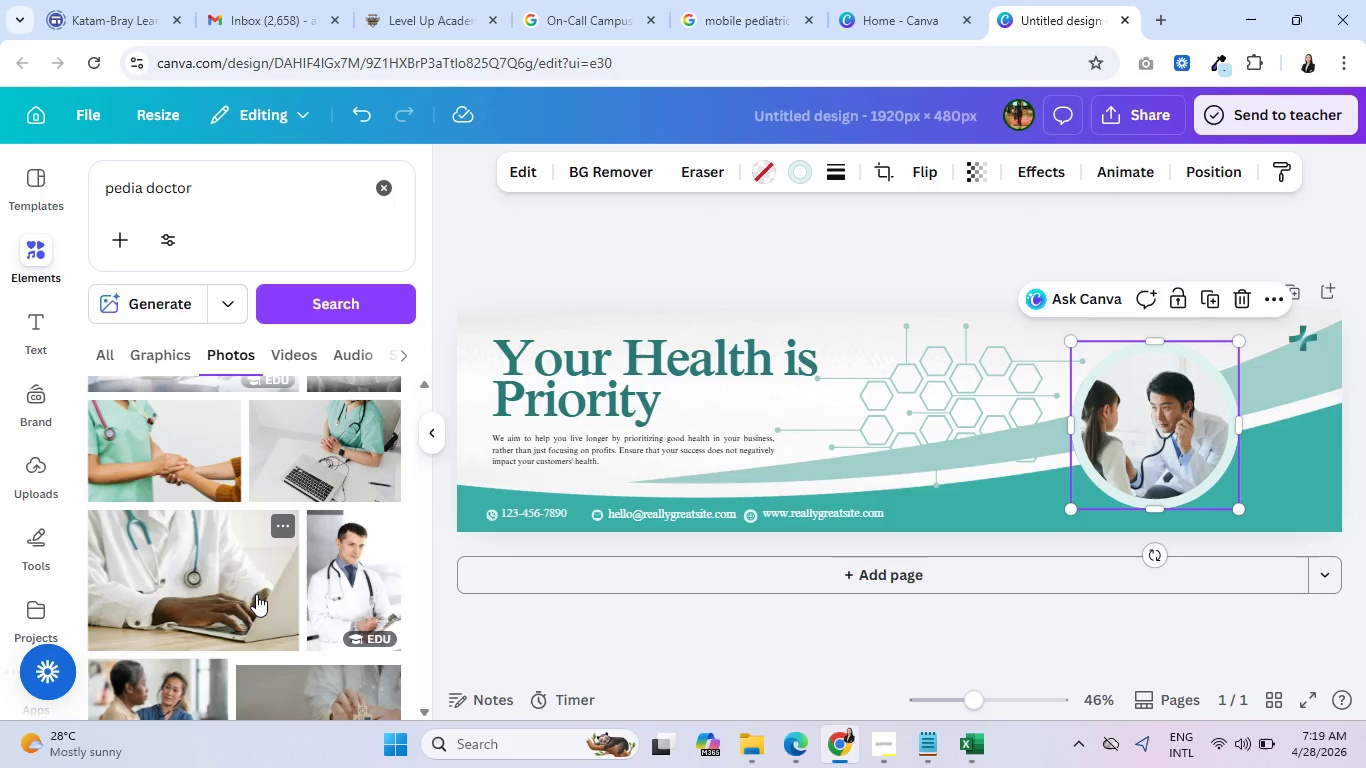 
wait(34.14)
 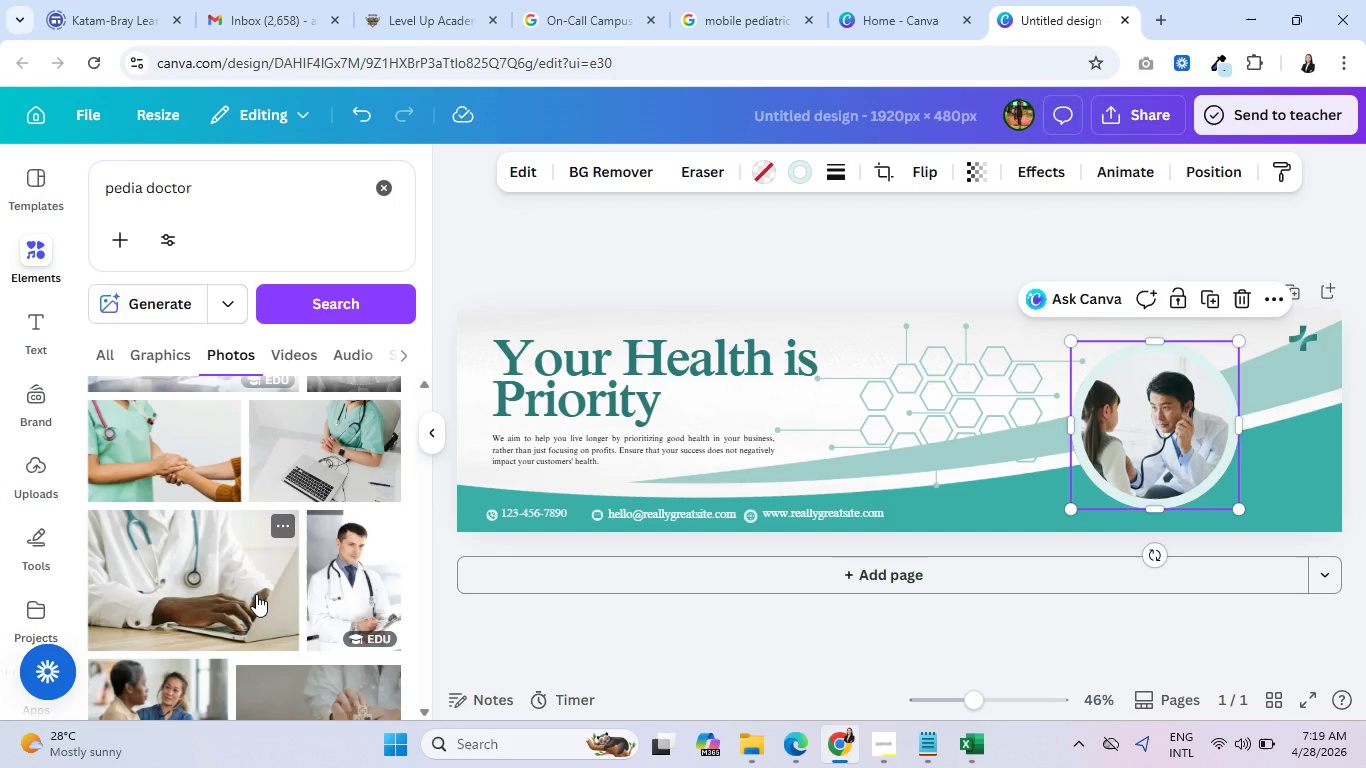 
left_click([608, 442])
 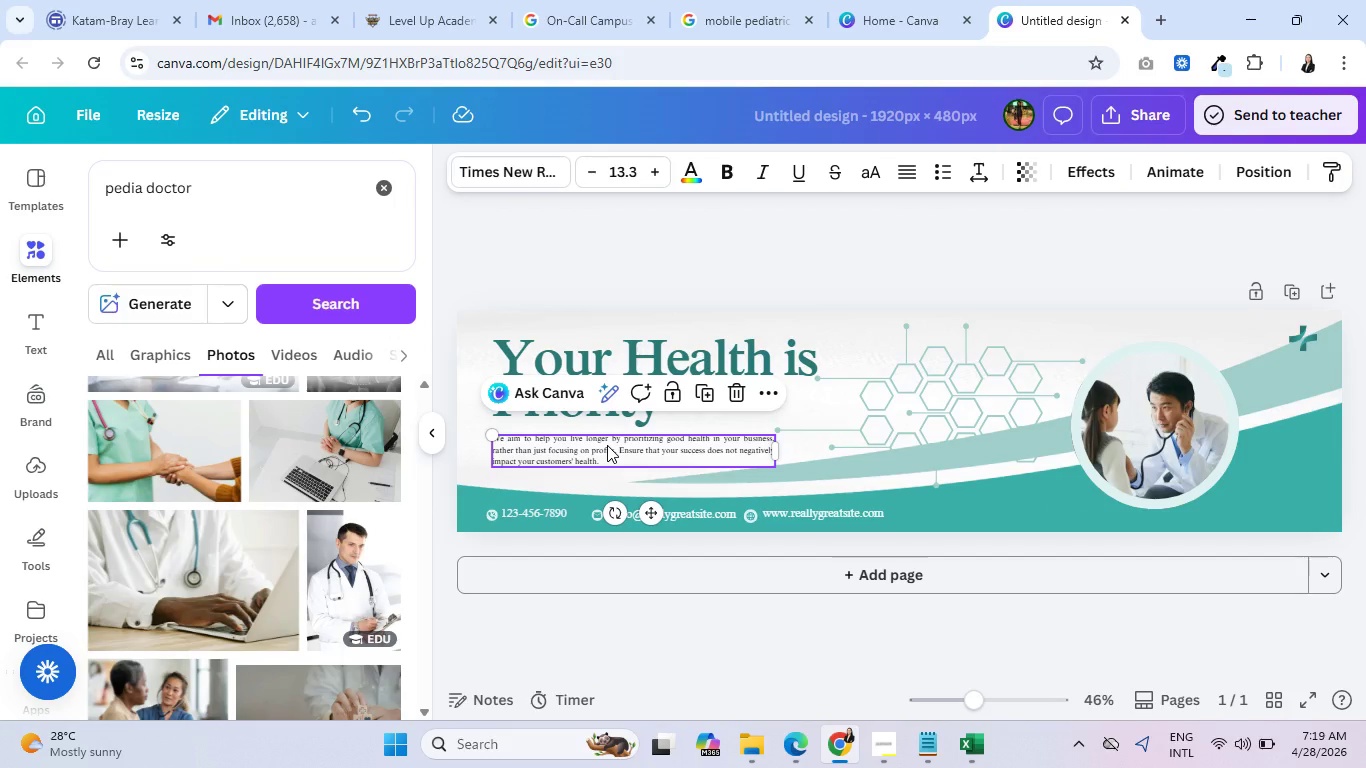 
double_click([607, 445])
 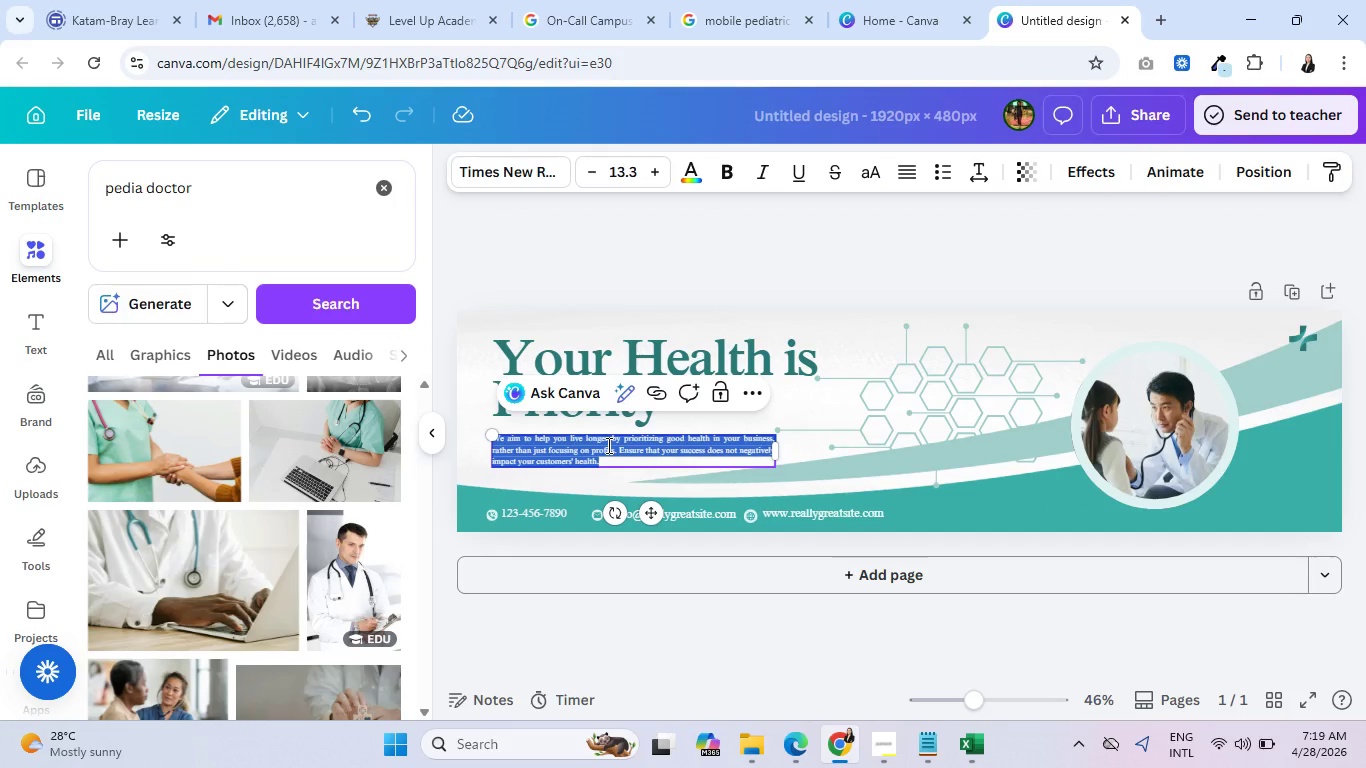 
type(Your )
 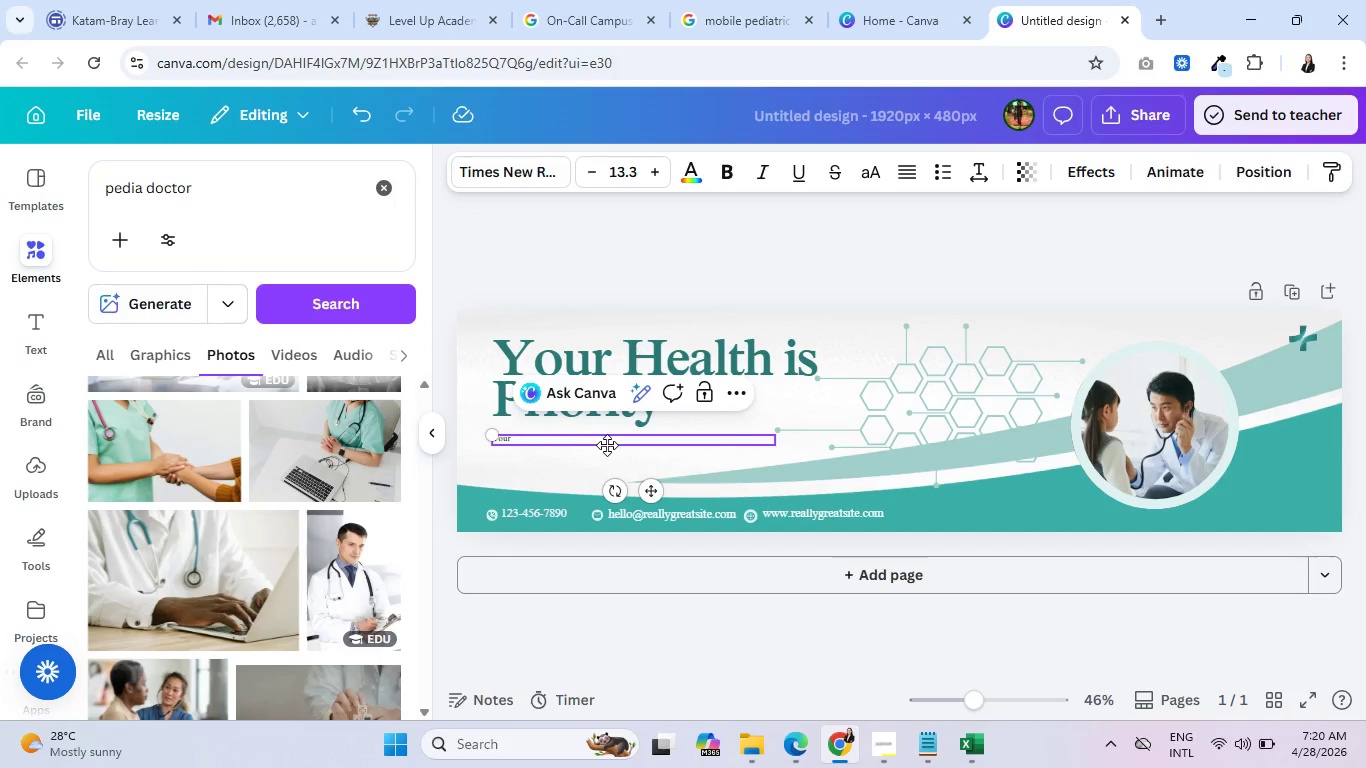 
wait(5.52)
 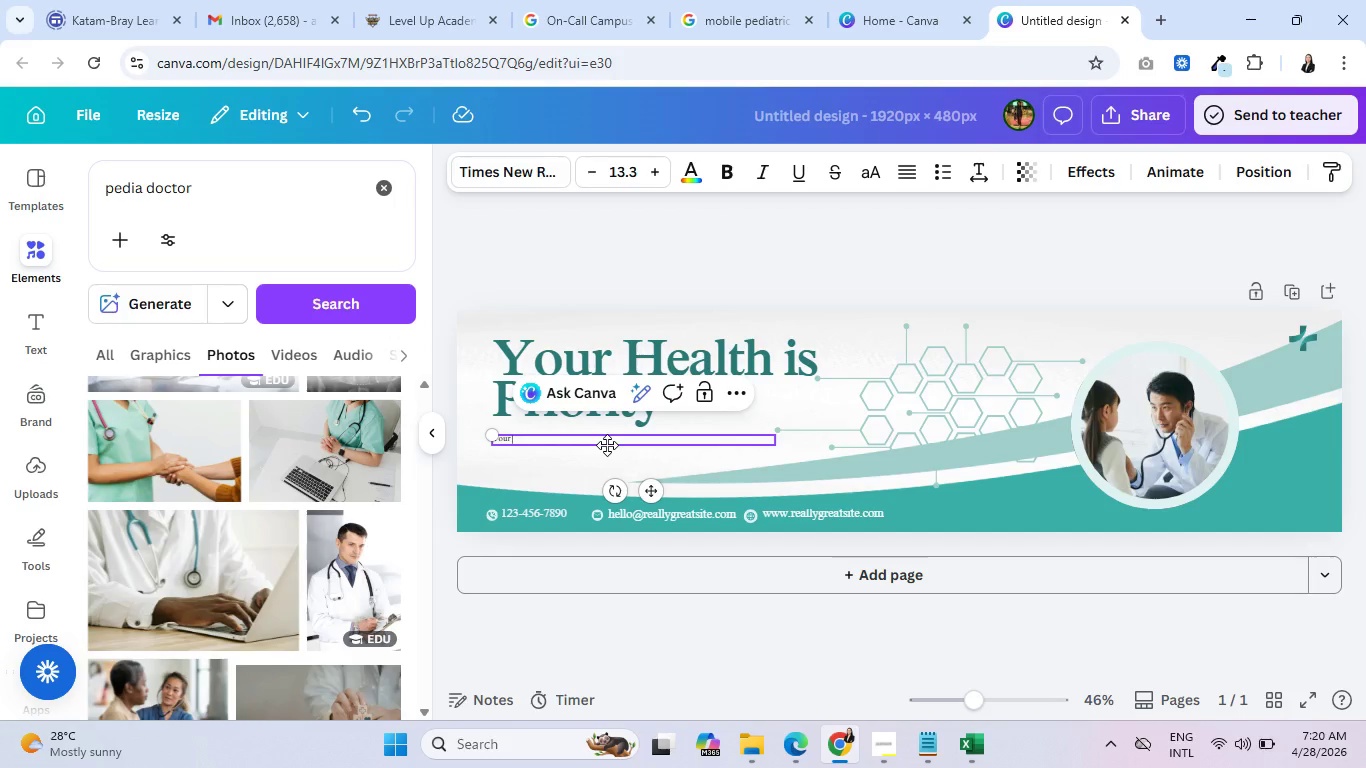 
type(Health is our Priority)
 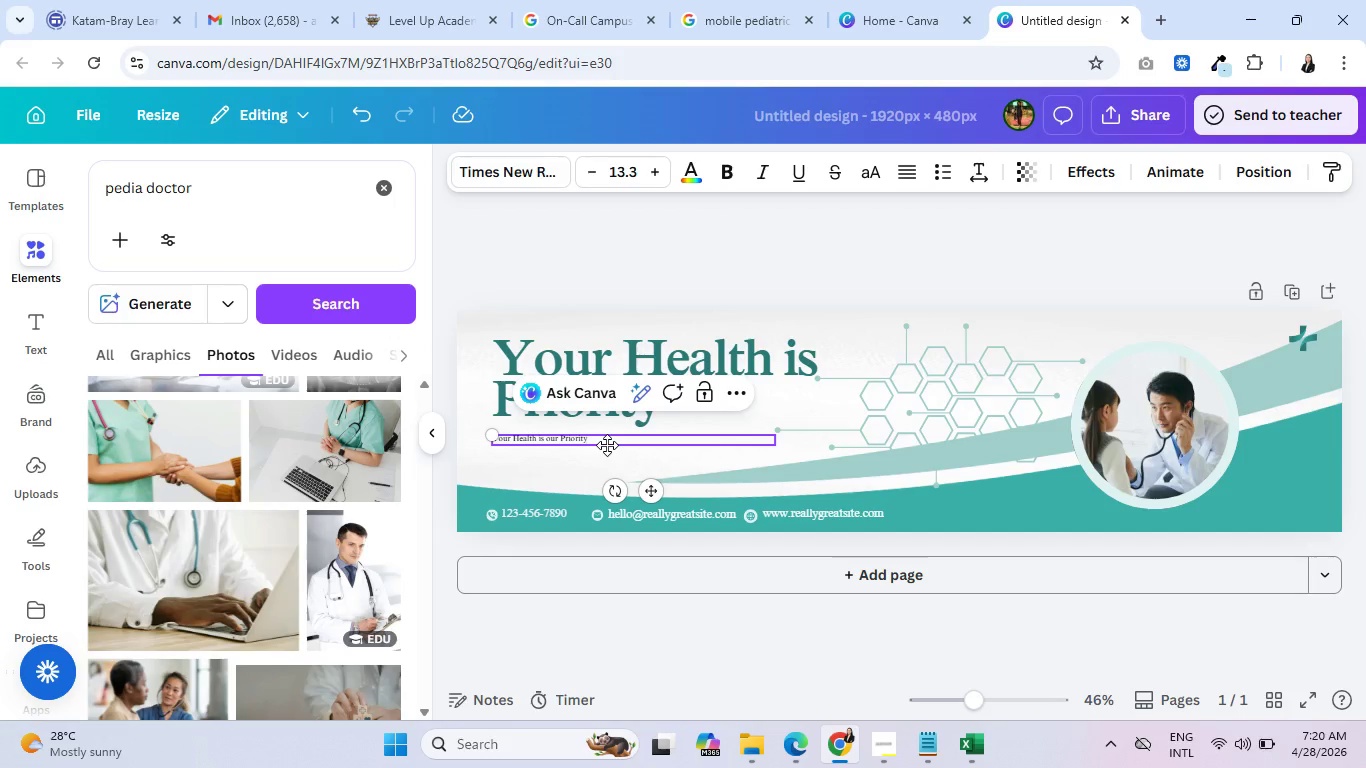 